 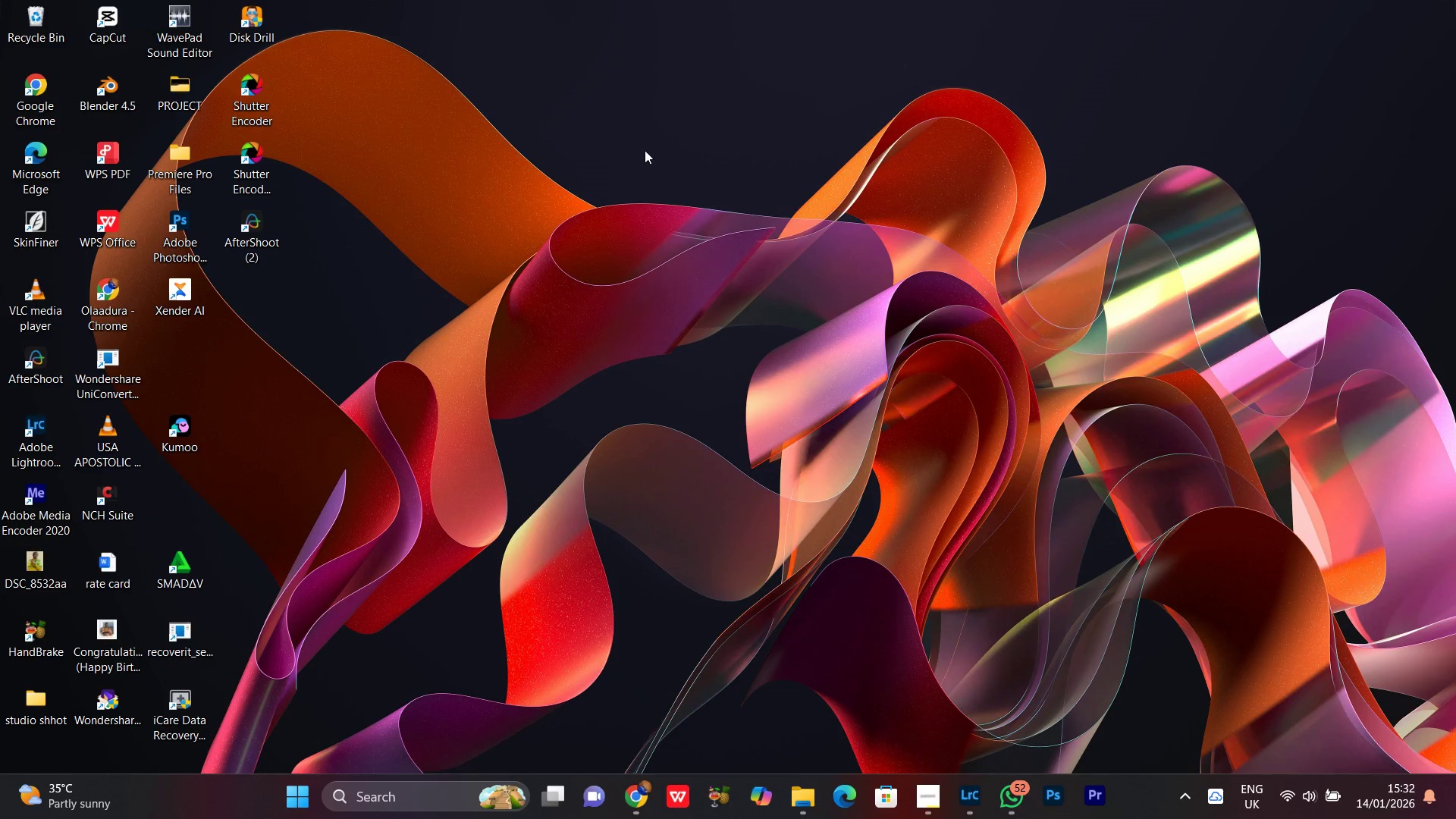 
right_click([644, 143])
 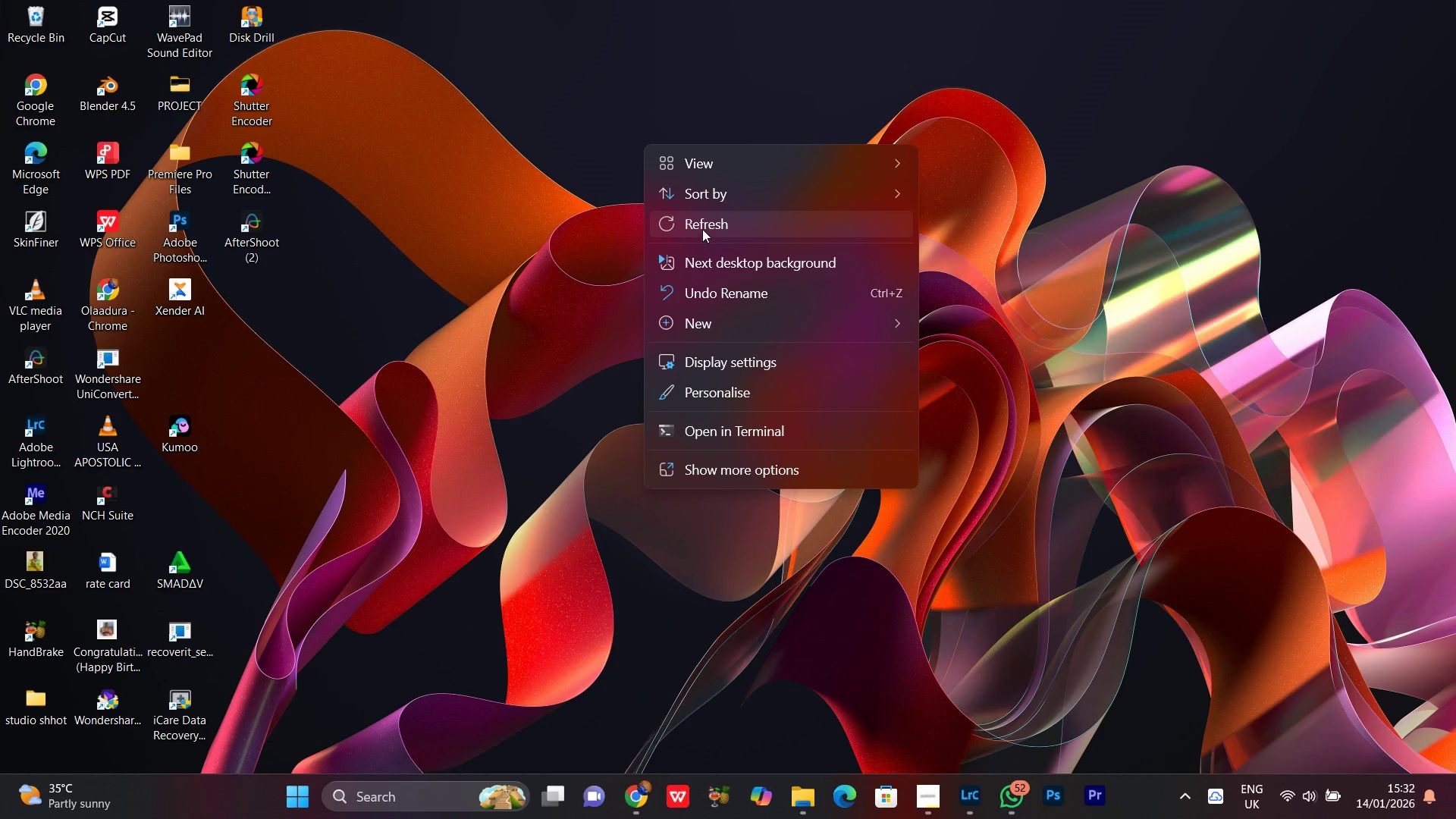 
left_click([701, 227])
 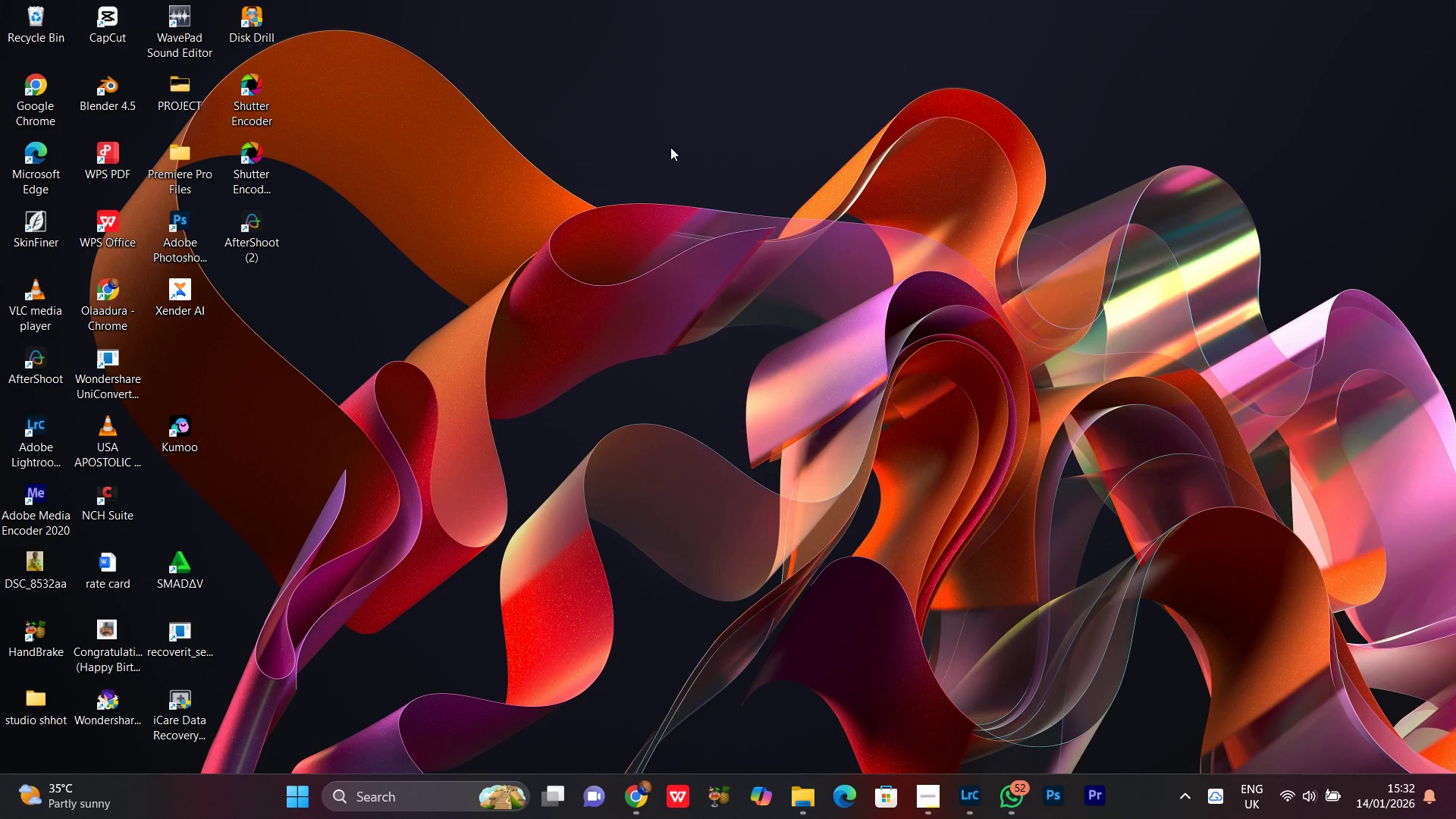 
right_click([670, 146])
 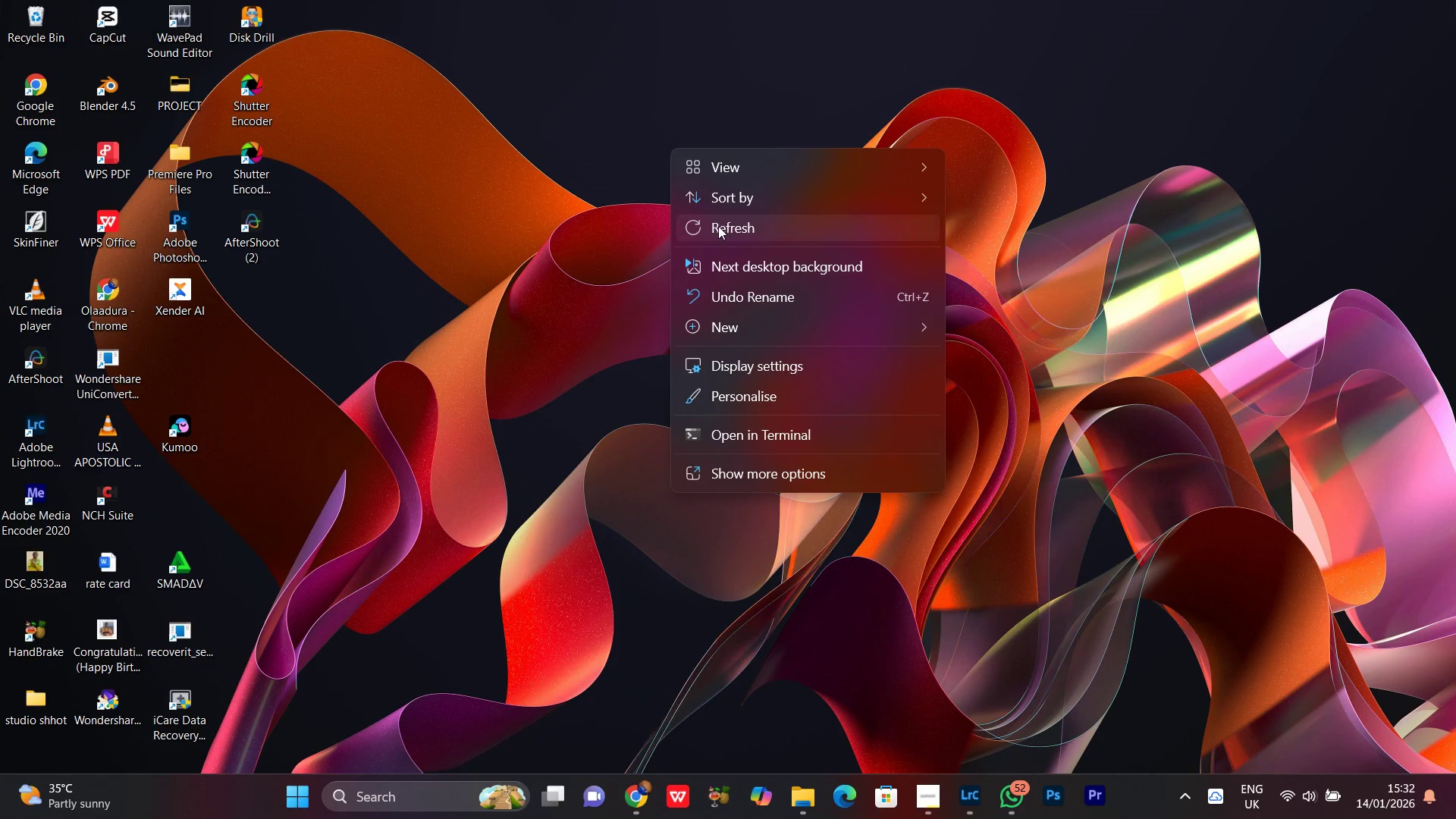 
left_click([714, 225])
 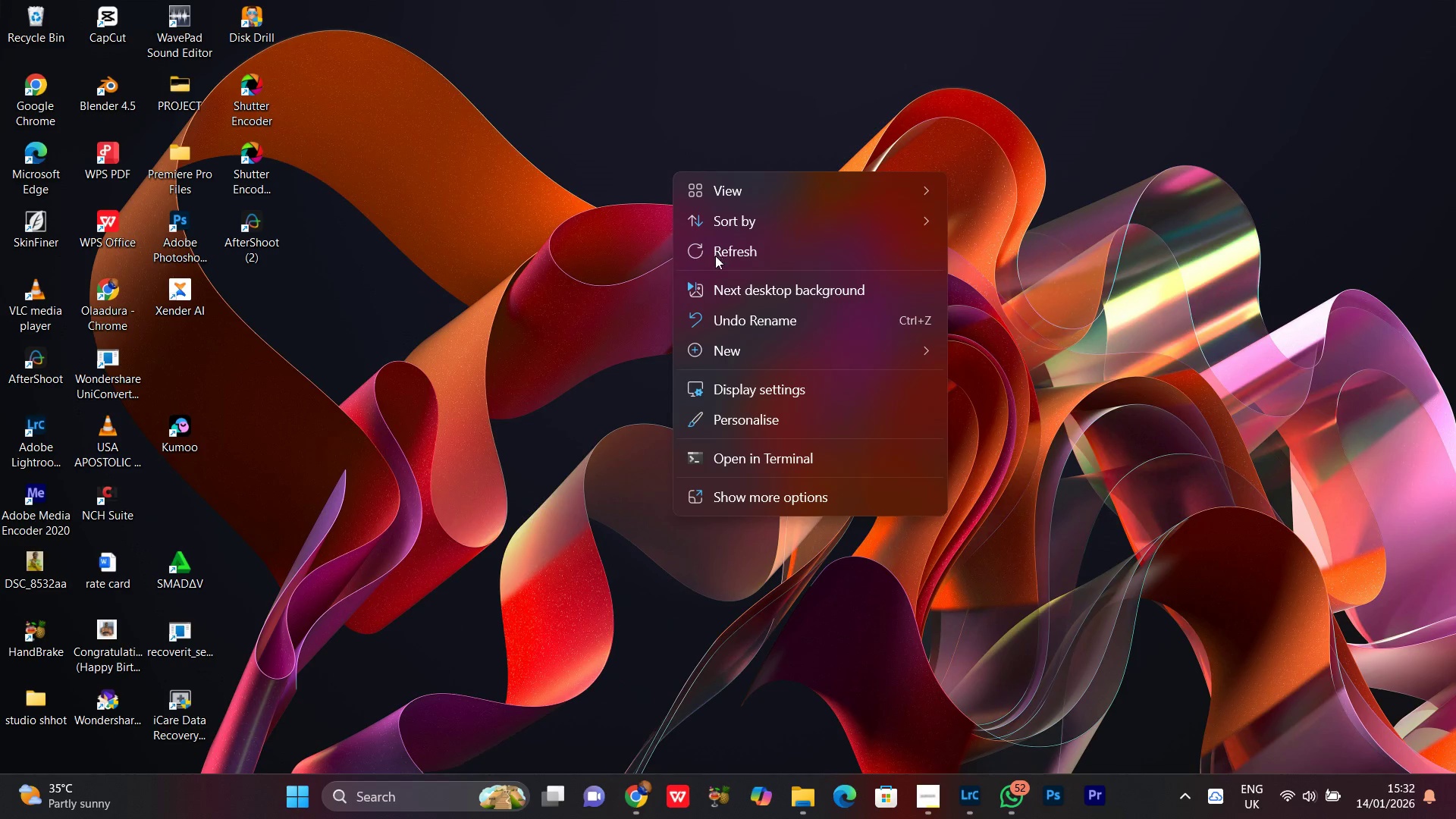 
left_click([714, 260])
 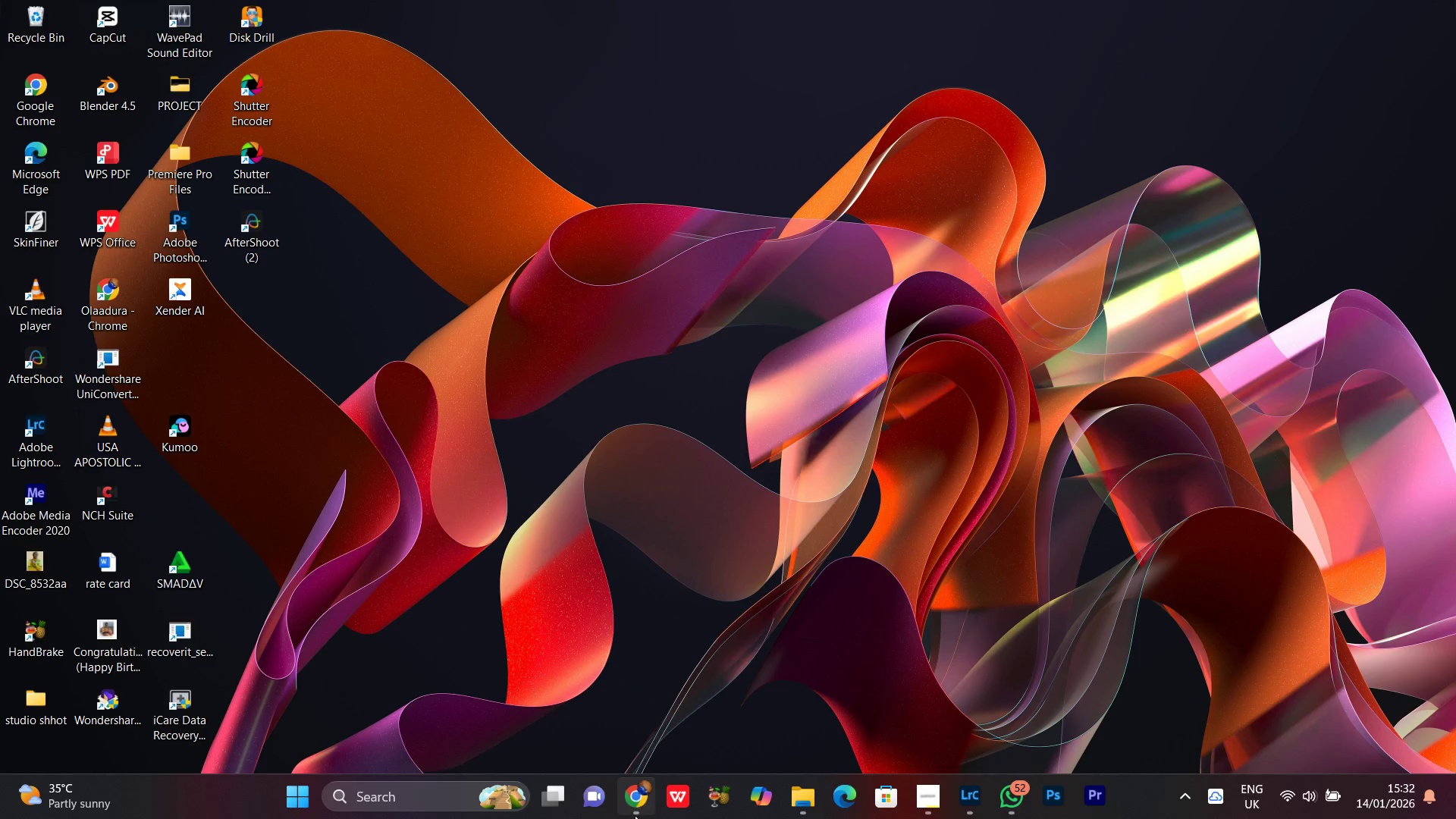 
left_click([634, 815])
 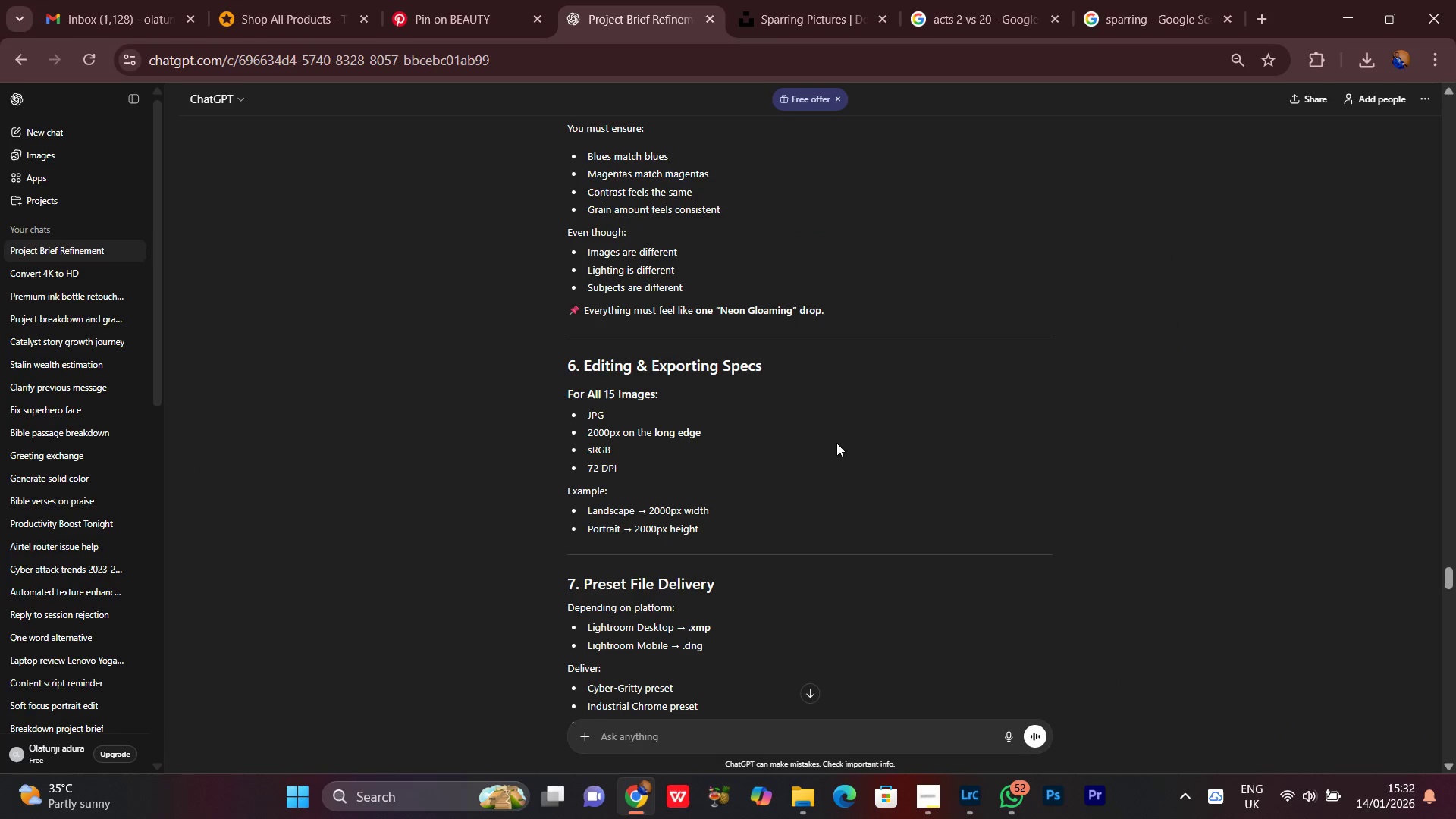 
scroll: coordinate [824, 440], scroll_direction: down, amount: 1.0
 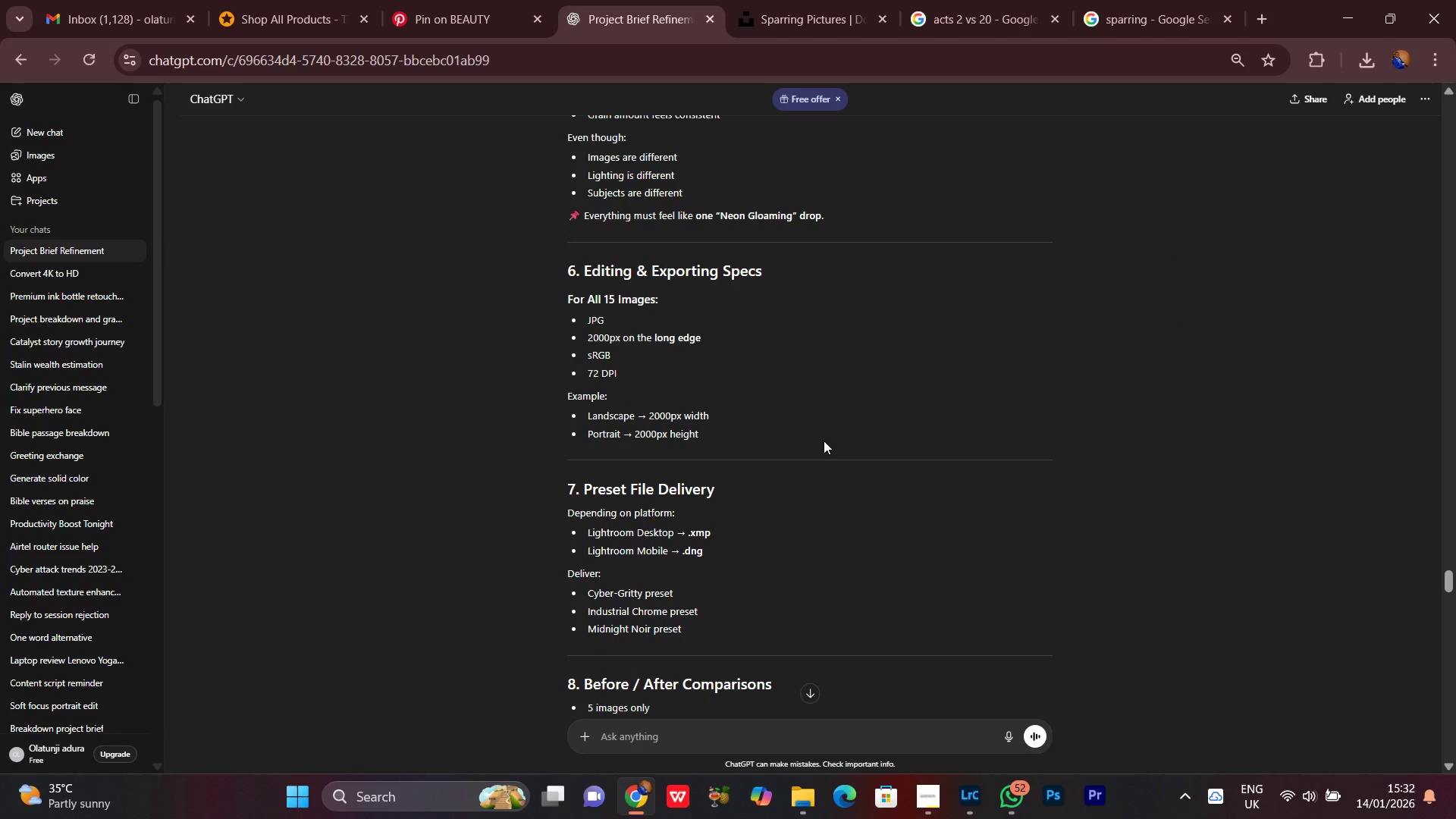 
key(Control+Equal)
 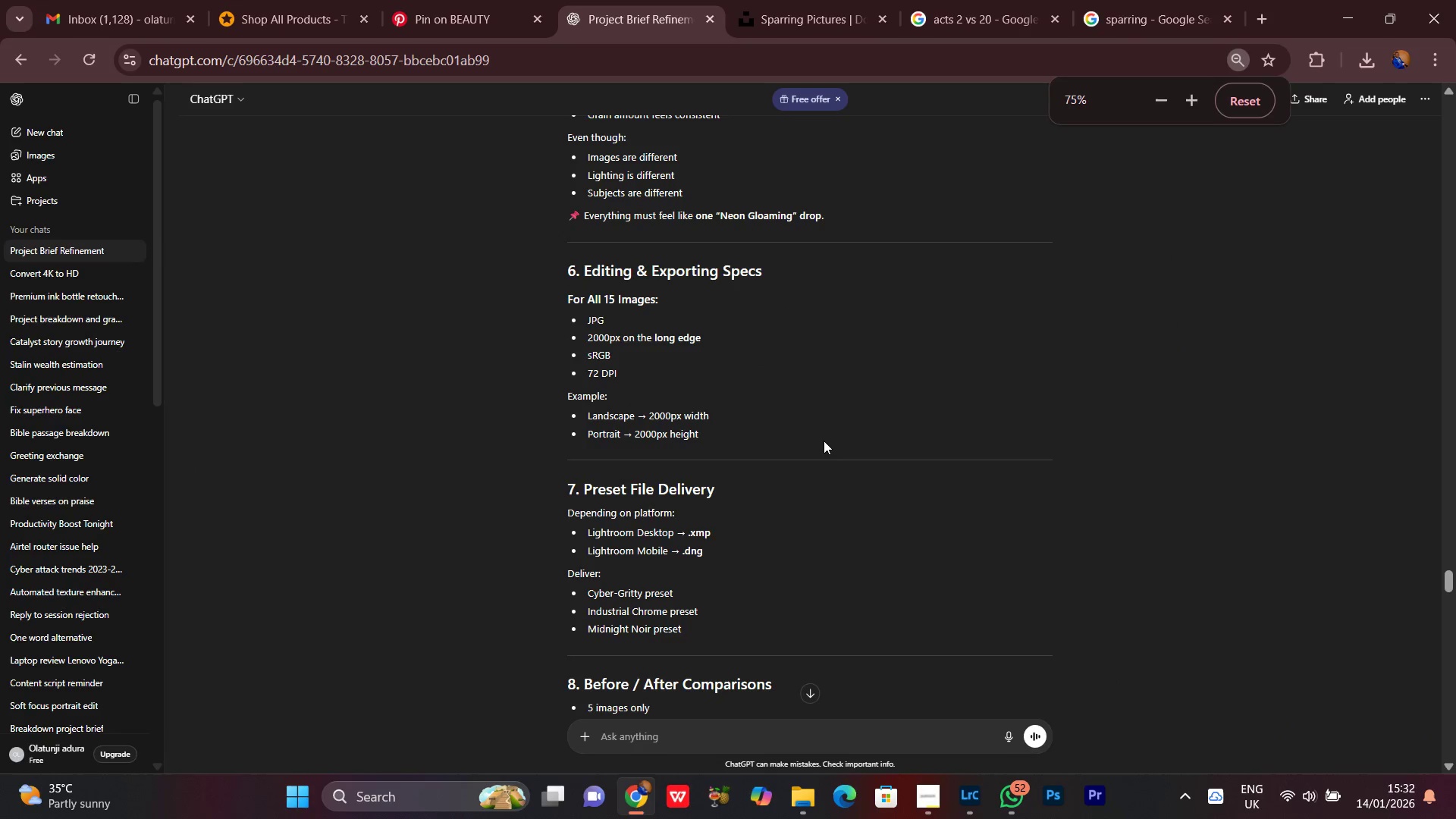 
key(Control+Equal)
 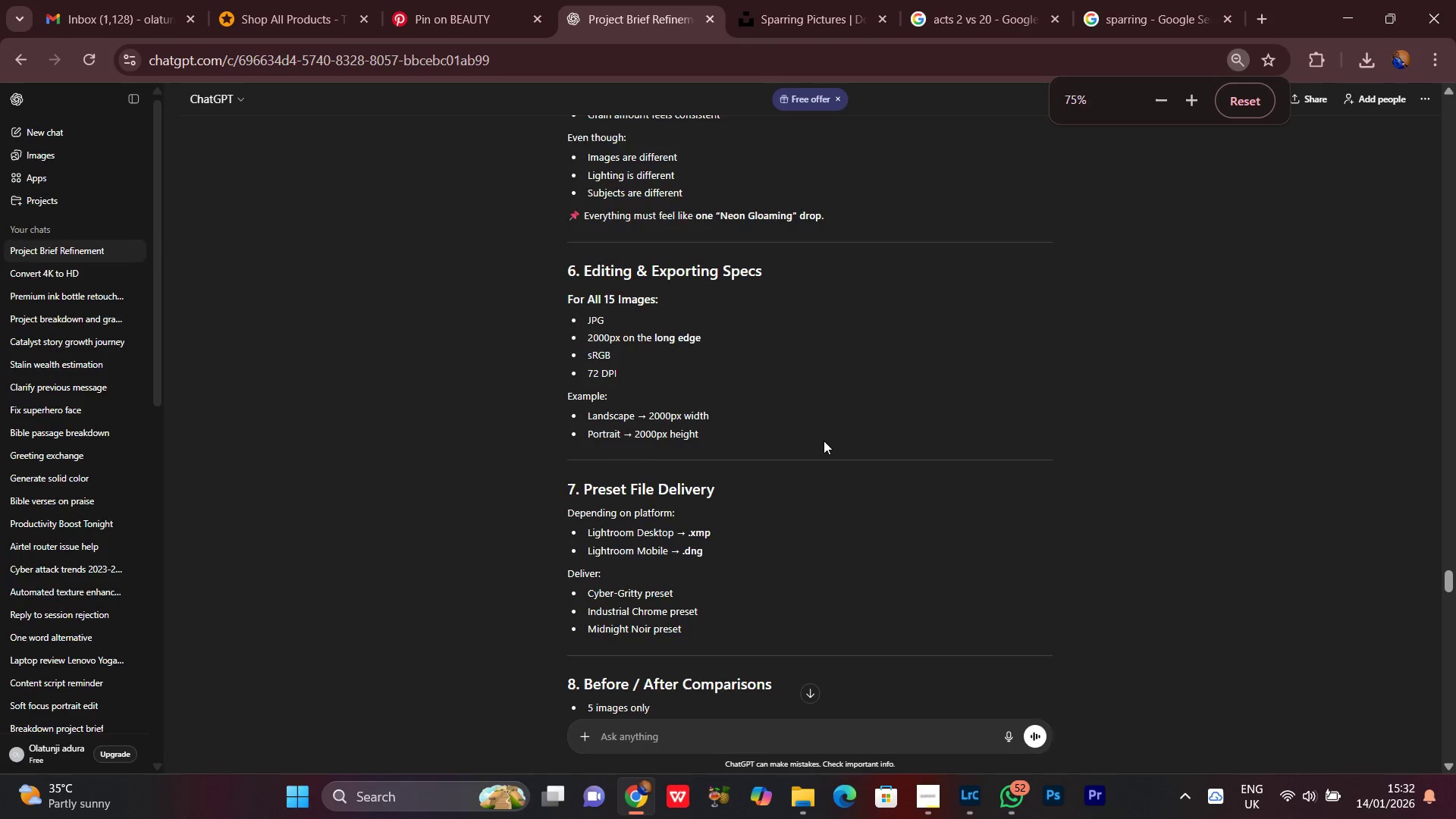 
key(Control+Equal)
 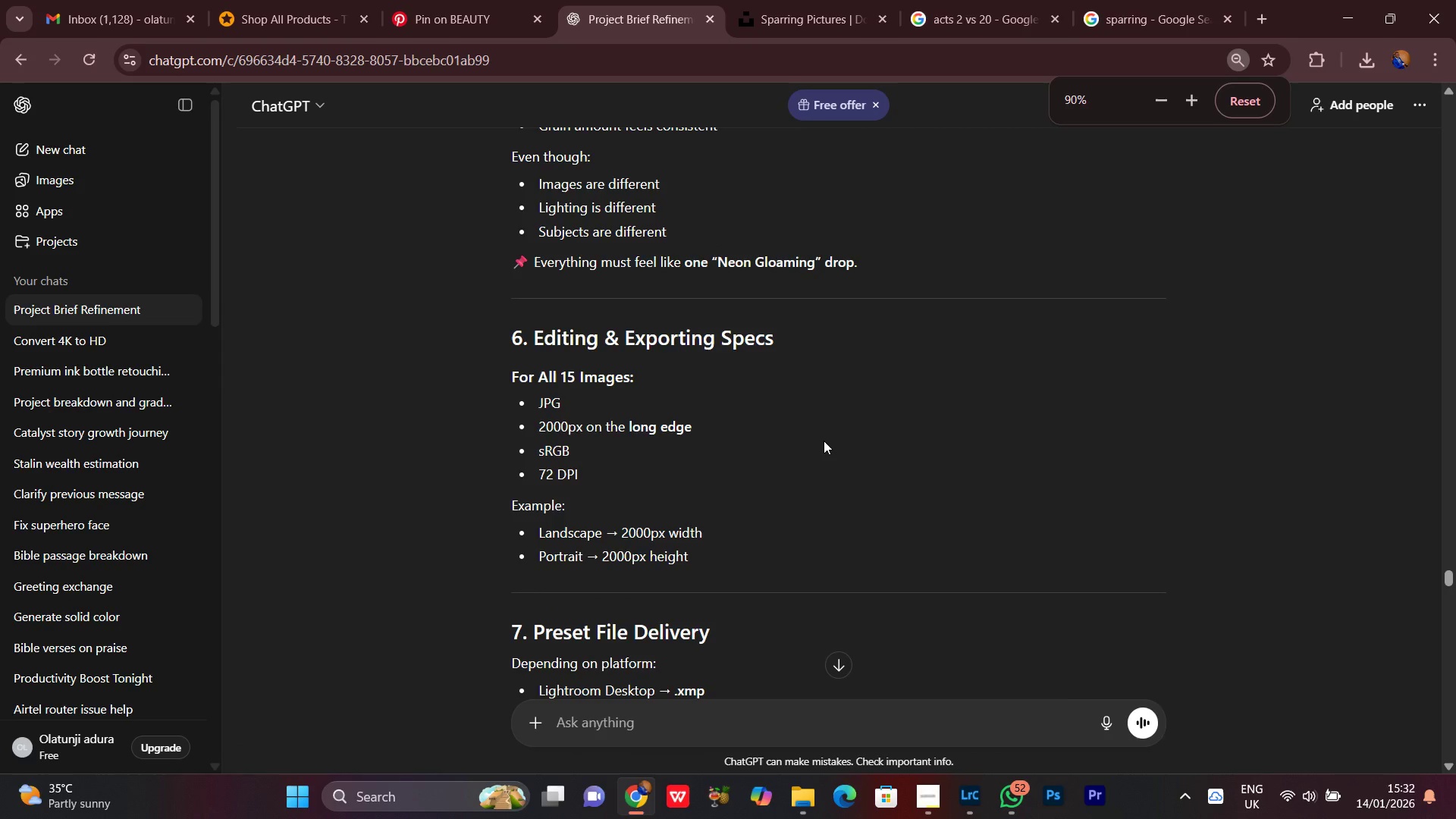 
key(Control+ControlLeft)
 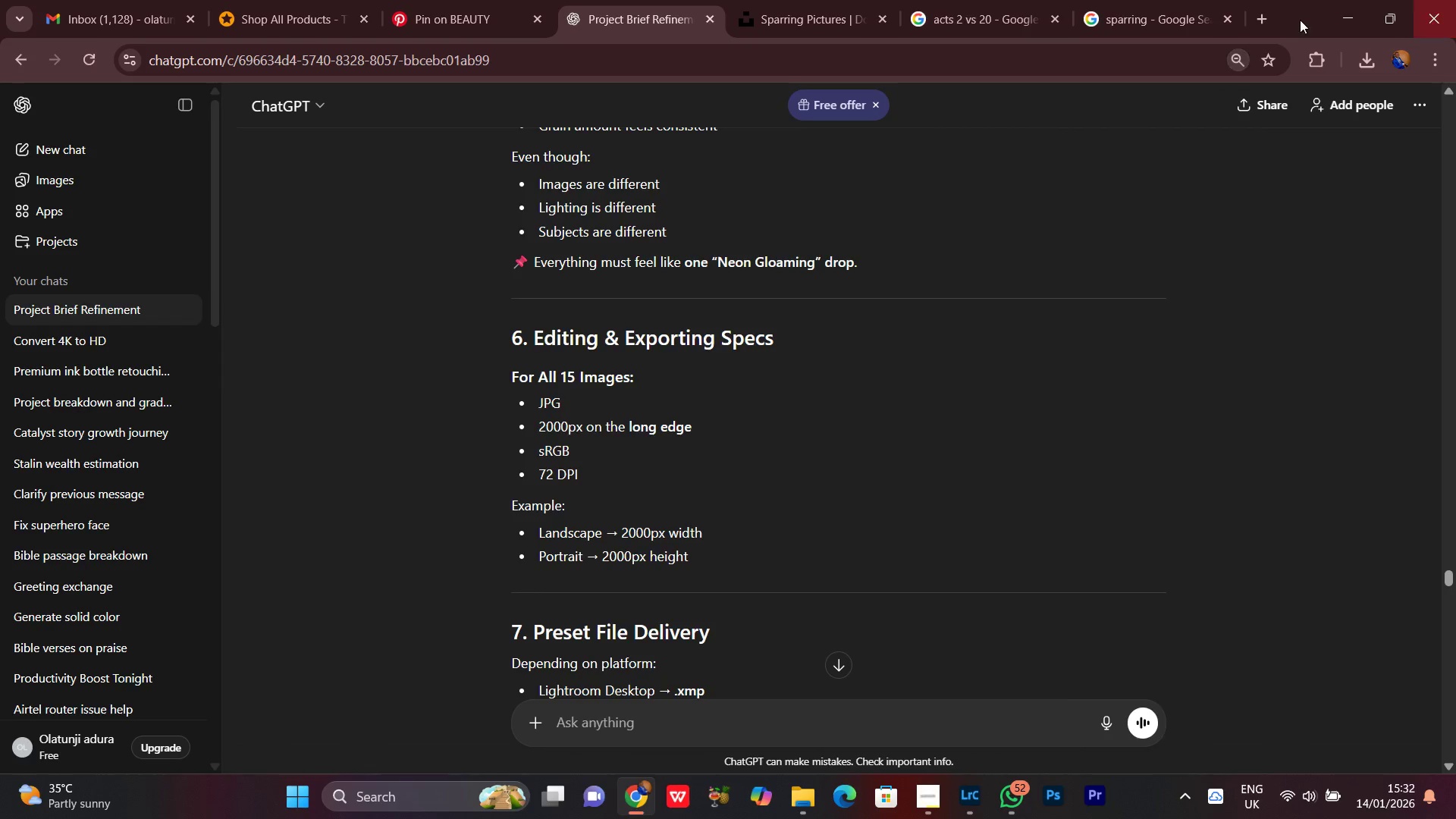 
left_click([1345, 17])
 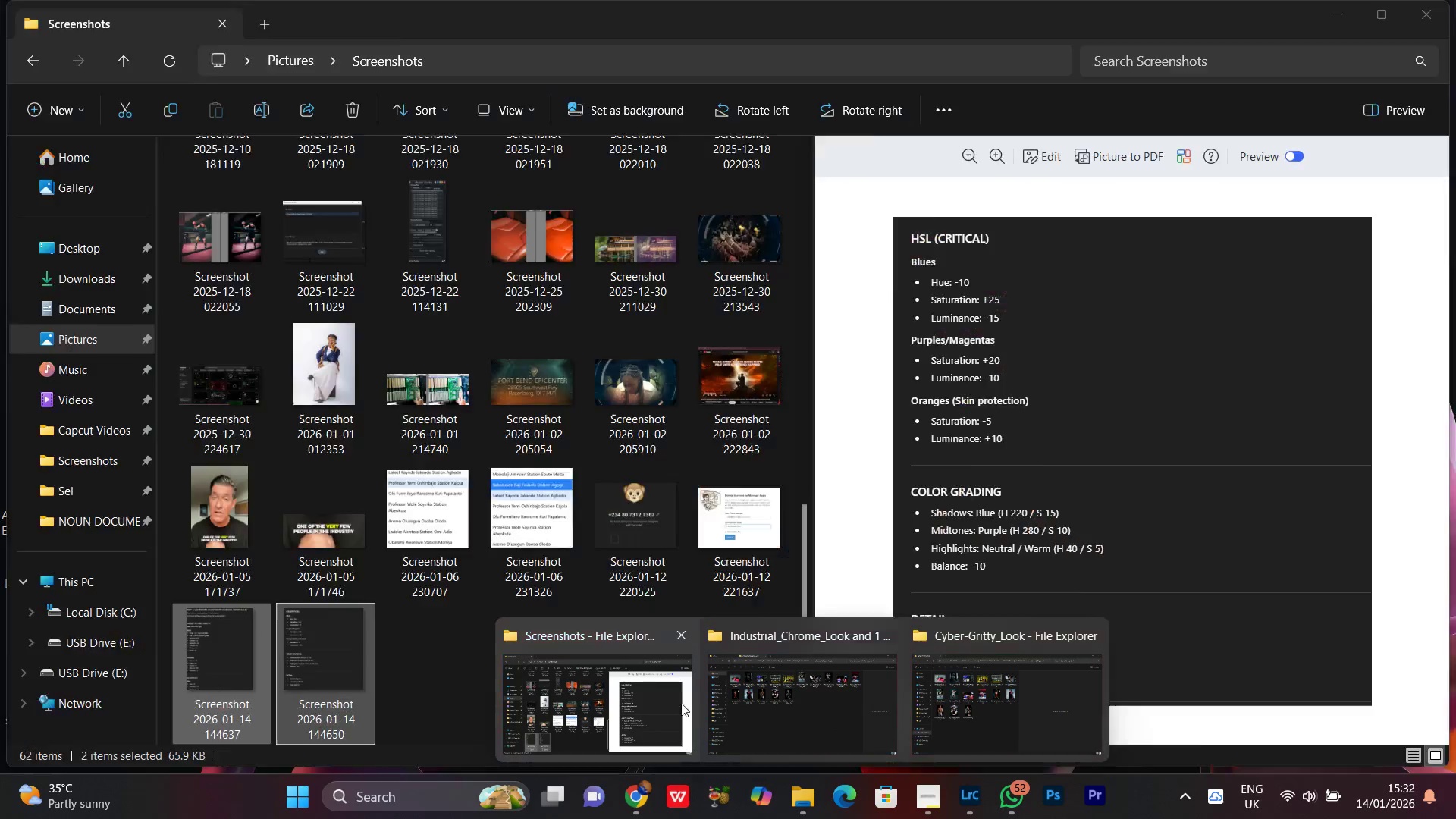 
left_click([811, 676])
 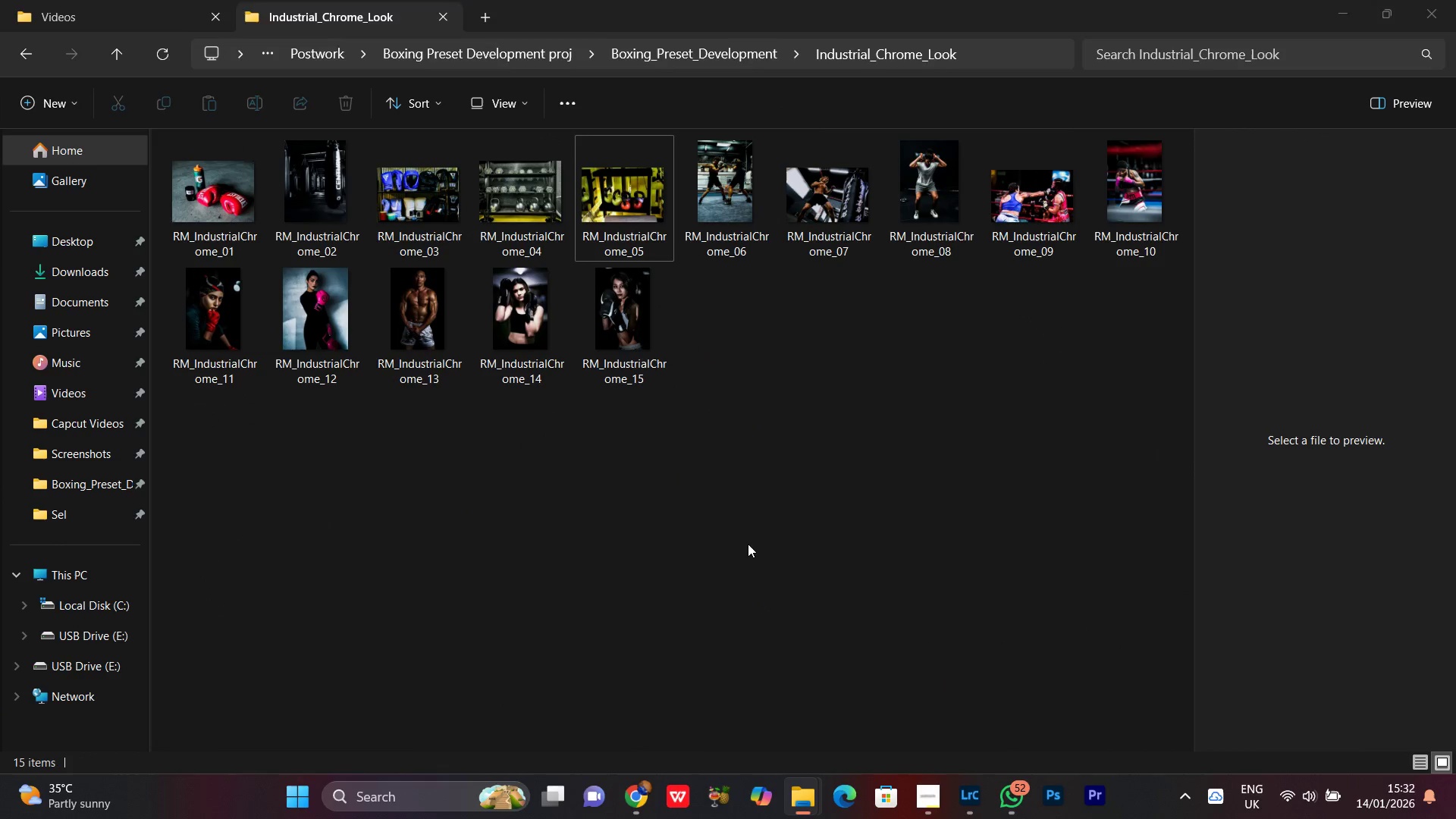 
left_click_drag(start_coordinate=[748, 544], to_coordinate=[748, 535])
 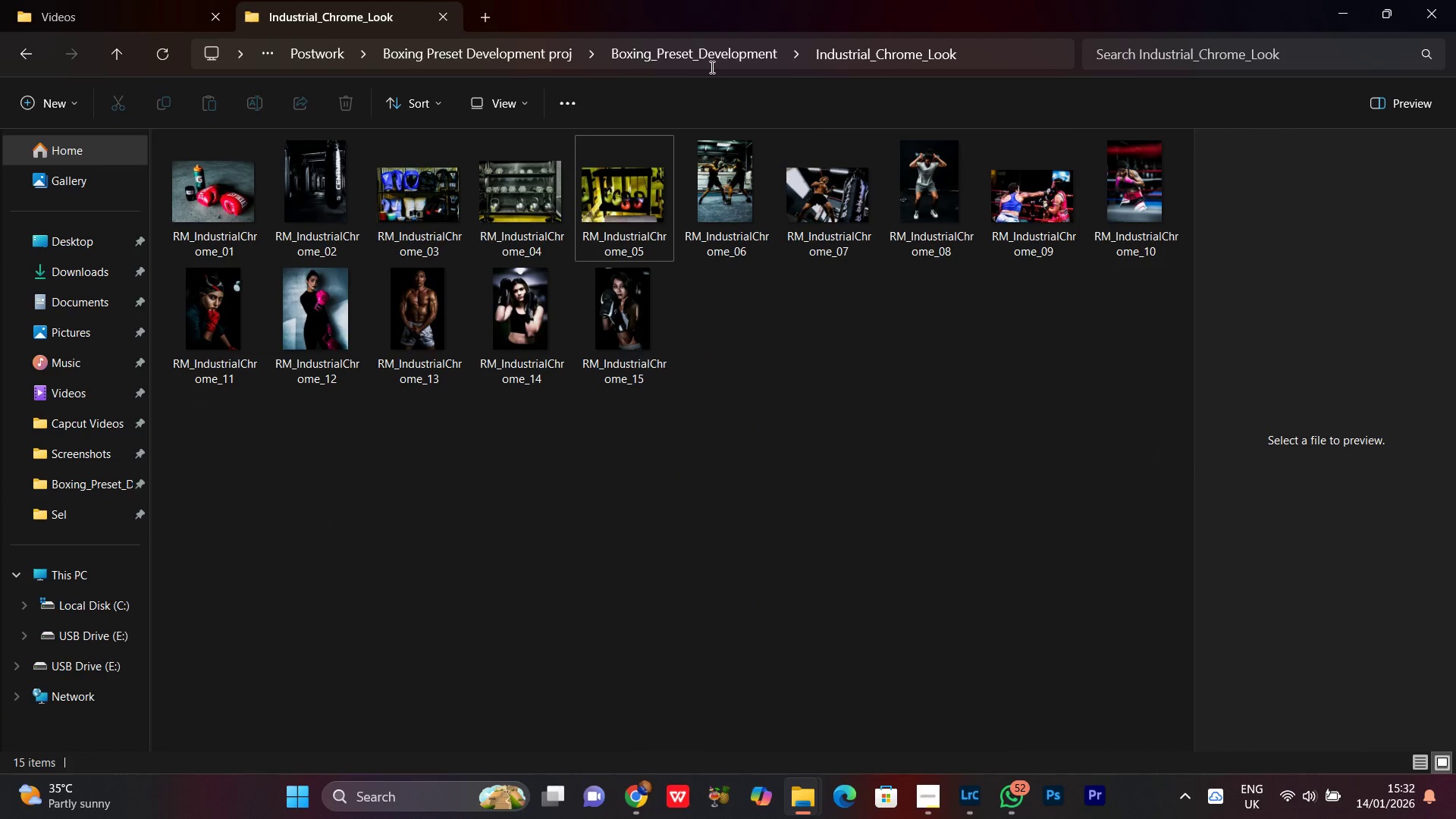 
left_click([711, 63])
 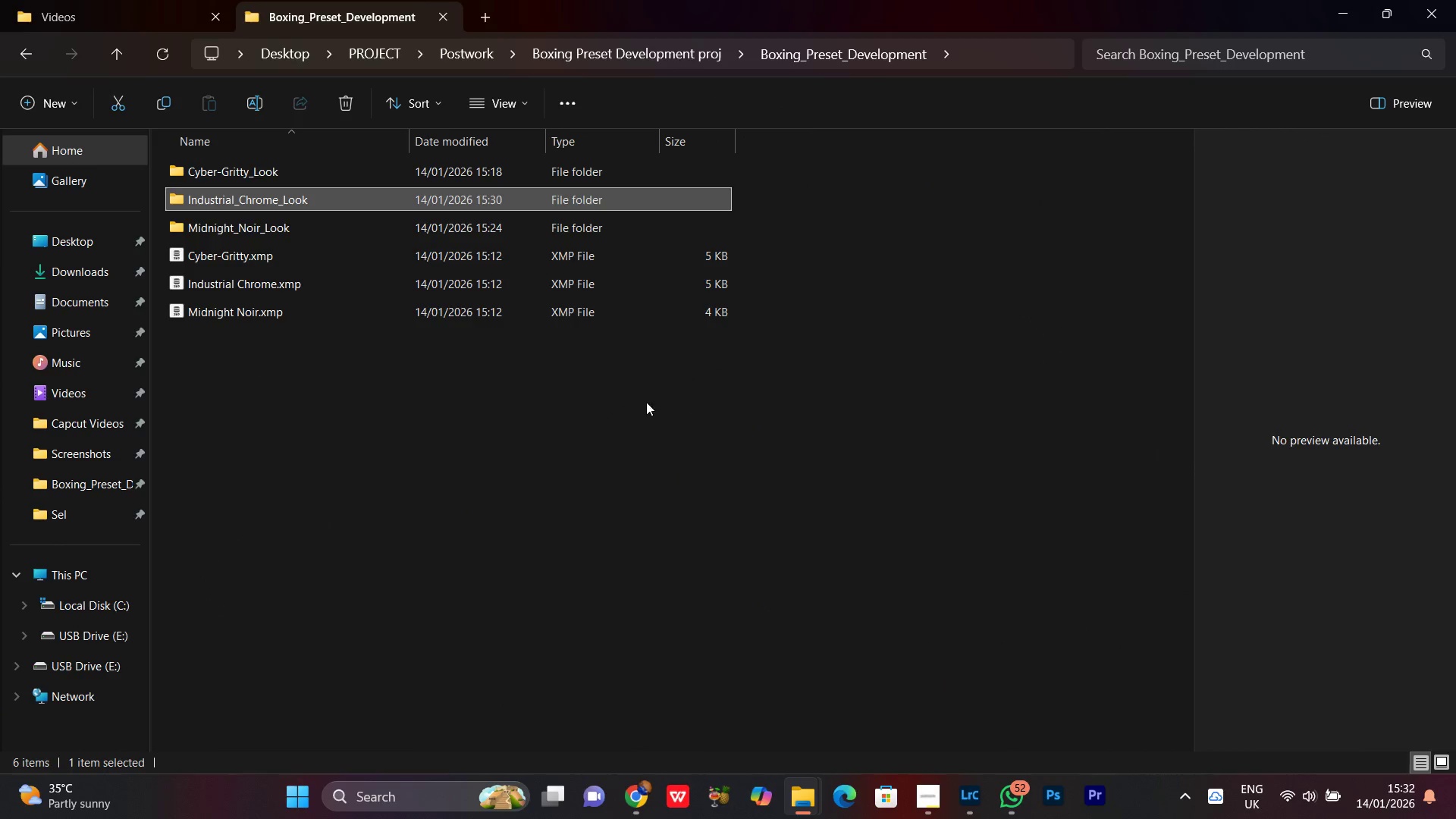 
left_click([543, 450])
 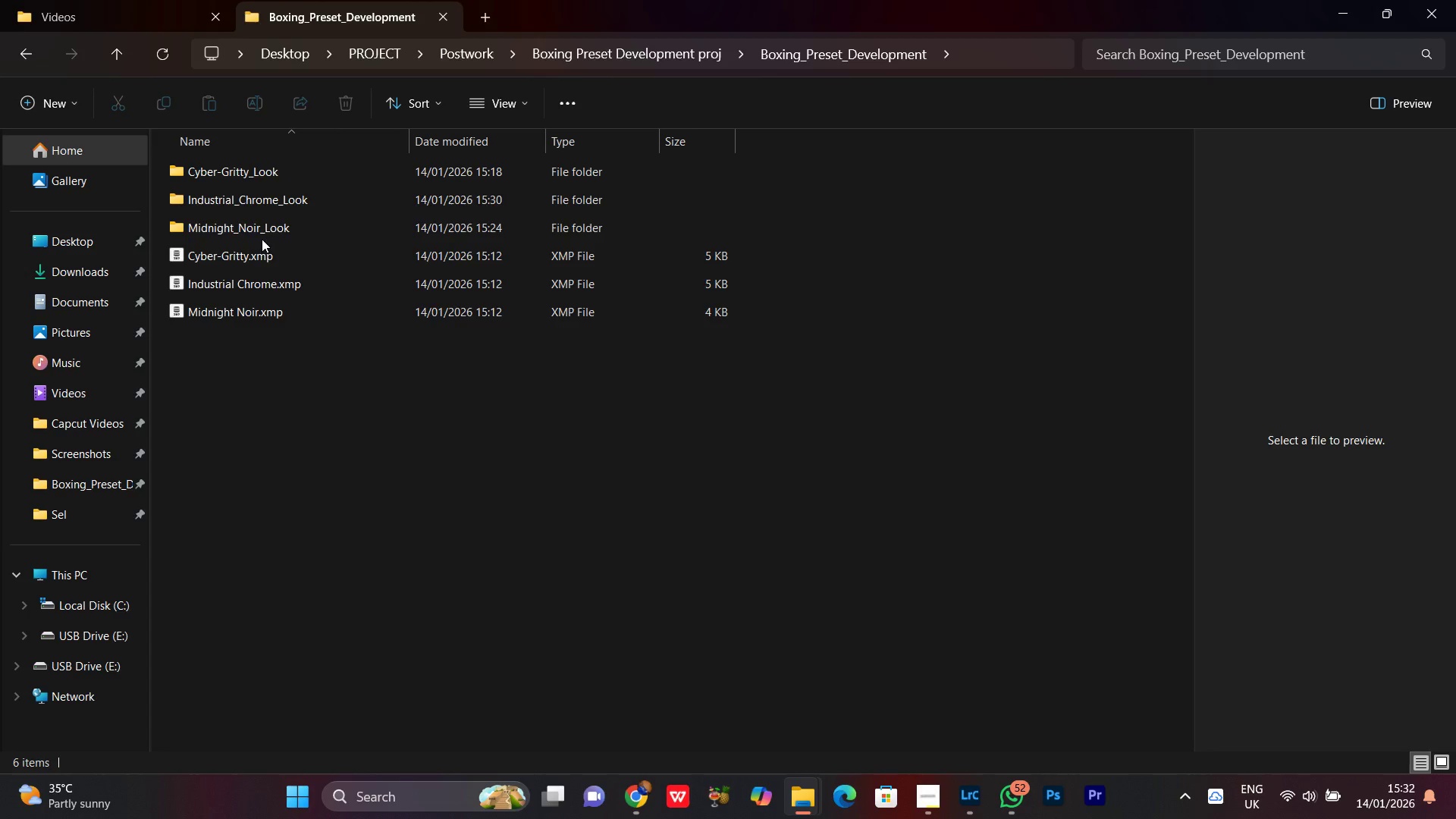 
double_click([244, 231])
 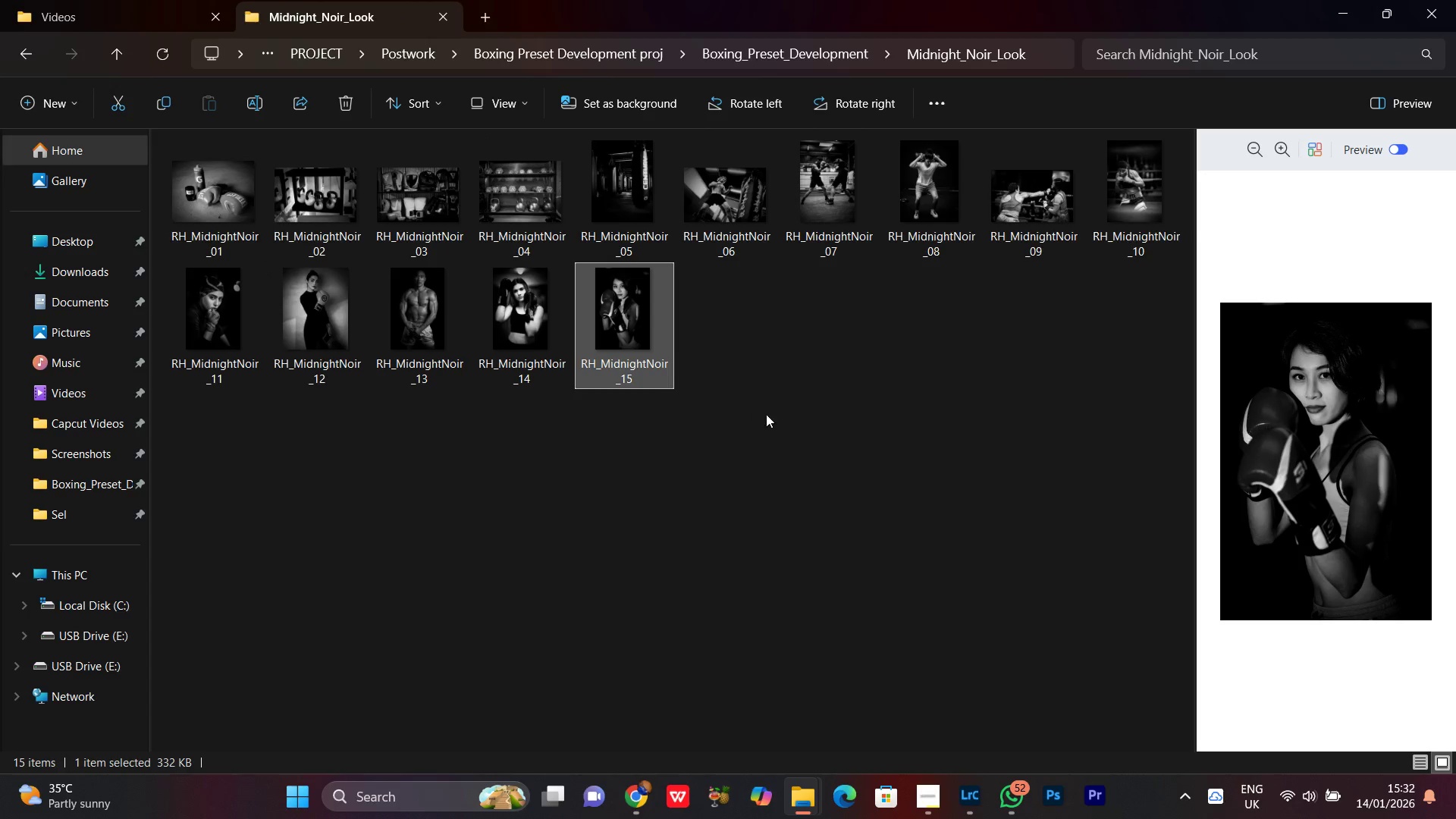 
left_click([822, 417])
 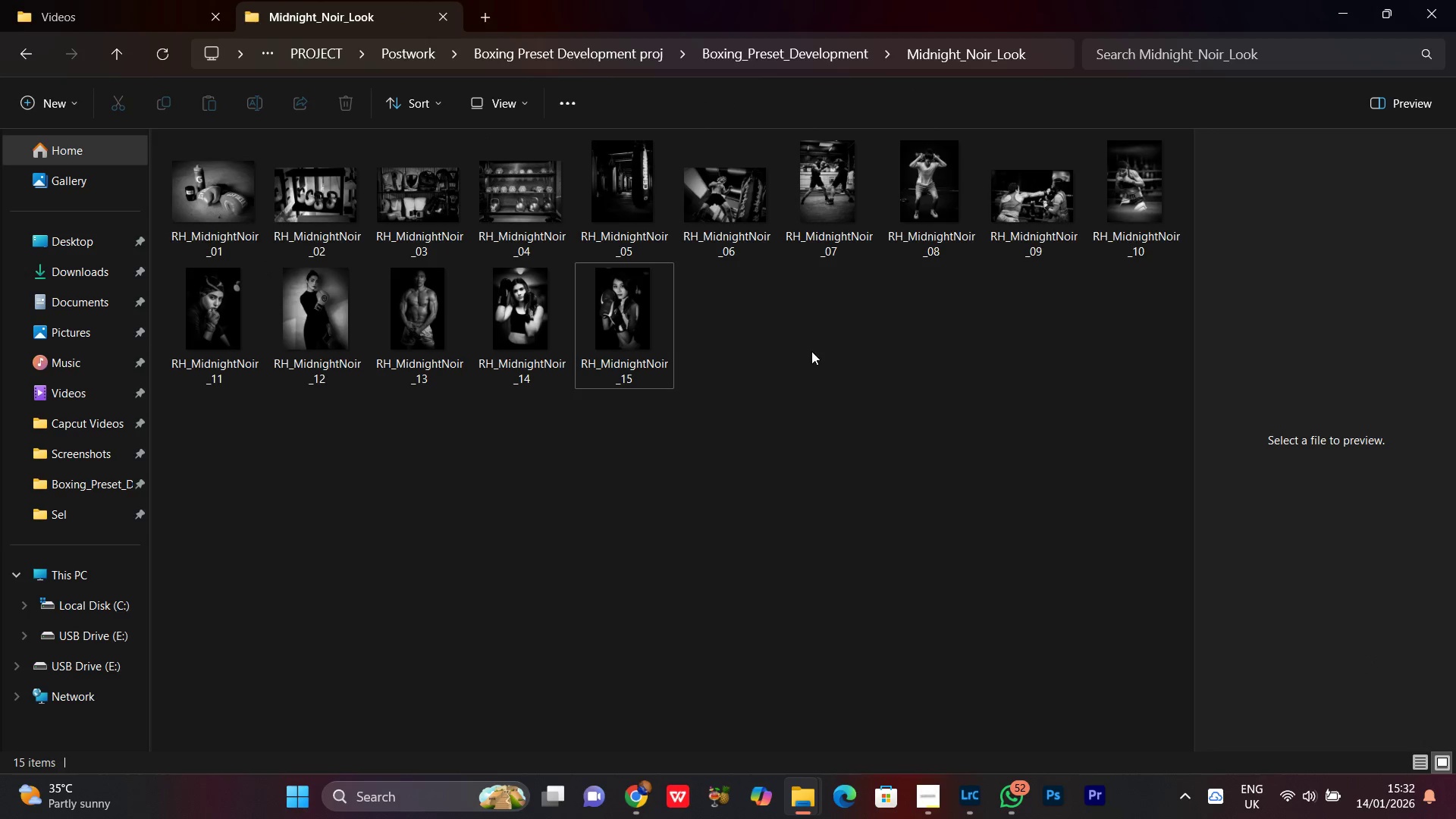 
right_click([811, 348])
 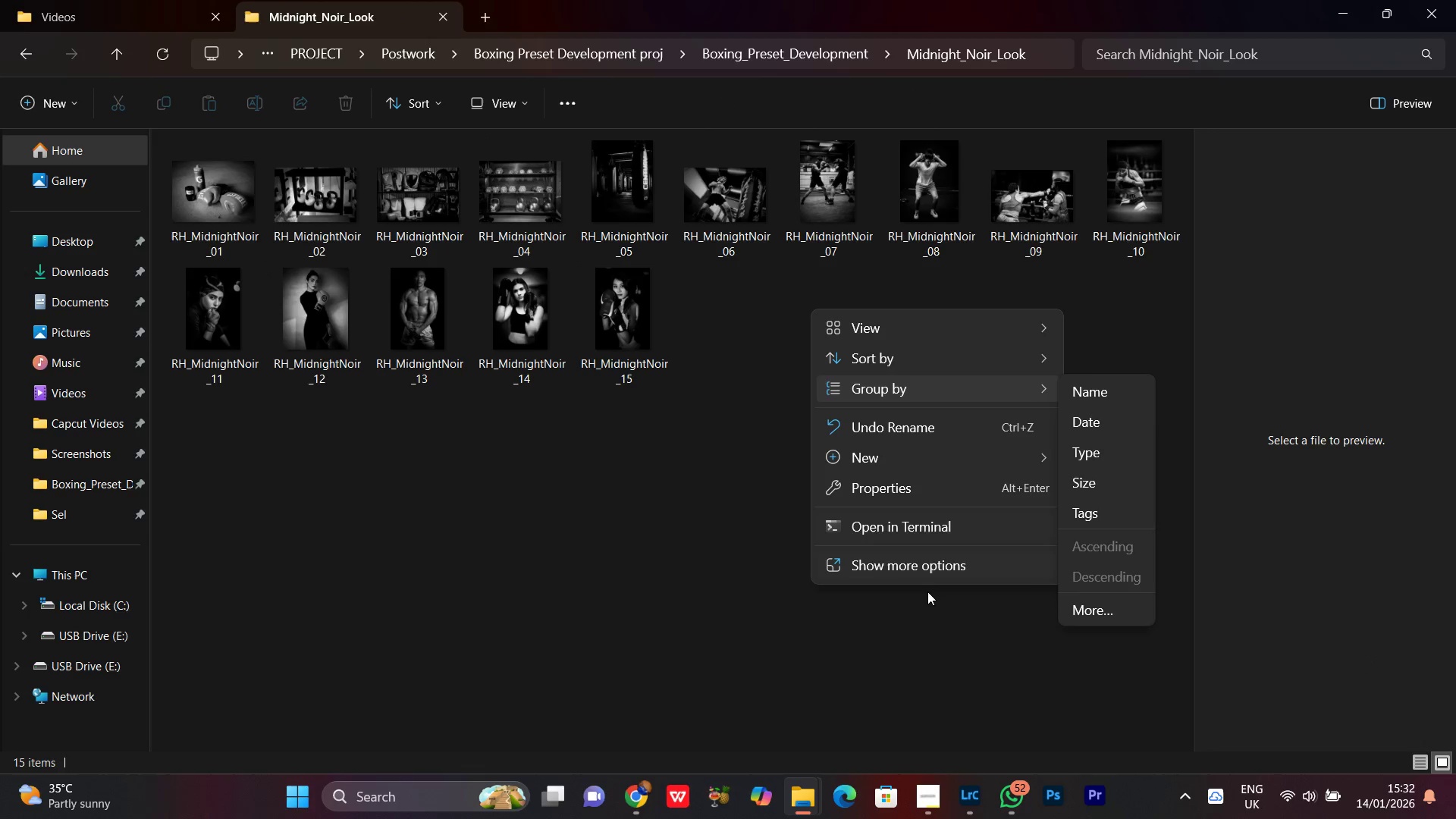 
left_click([918, 573])
 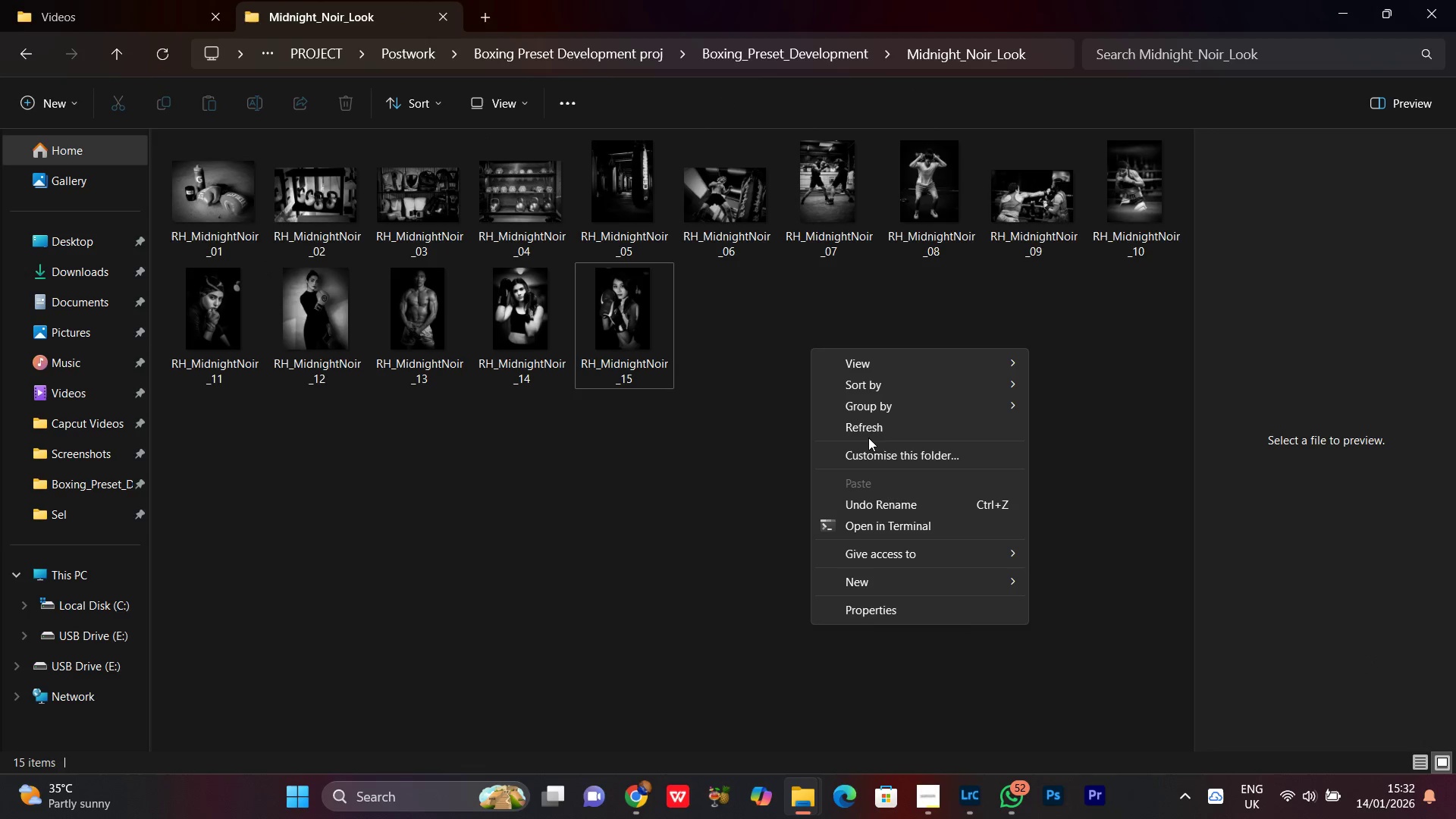 
left_click([865, 430])
 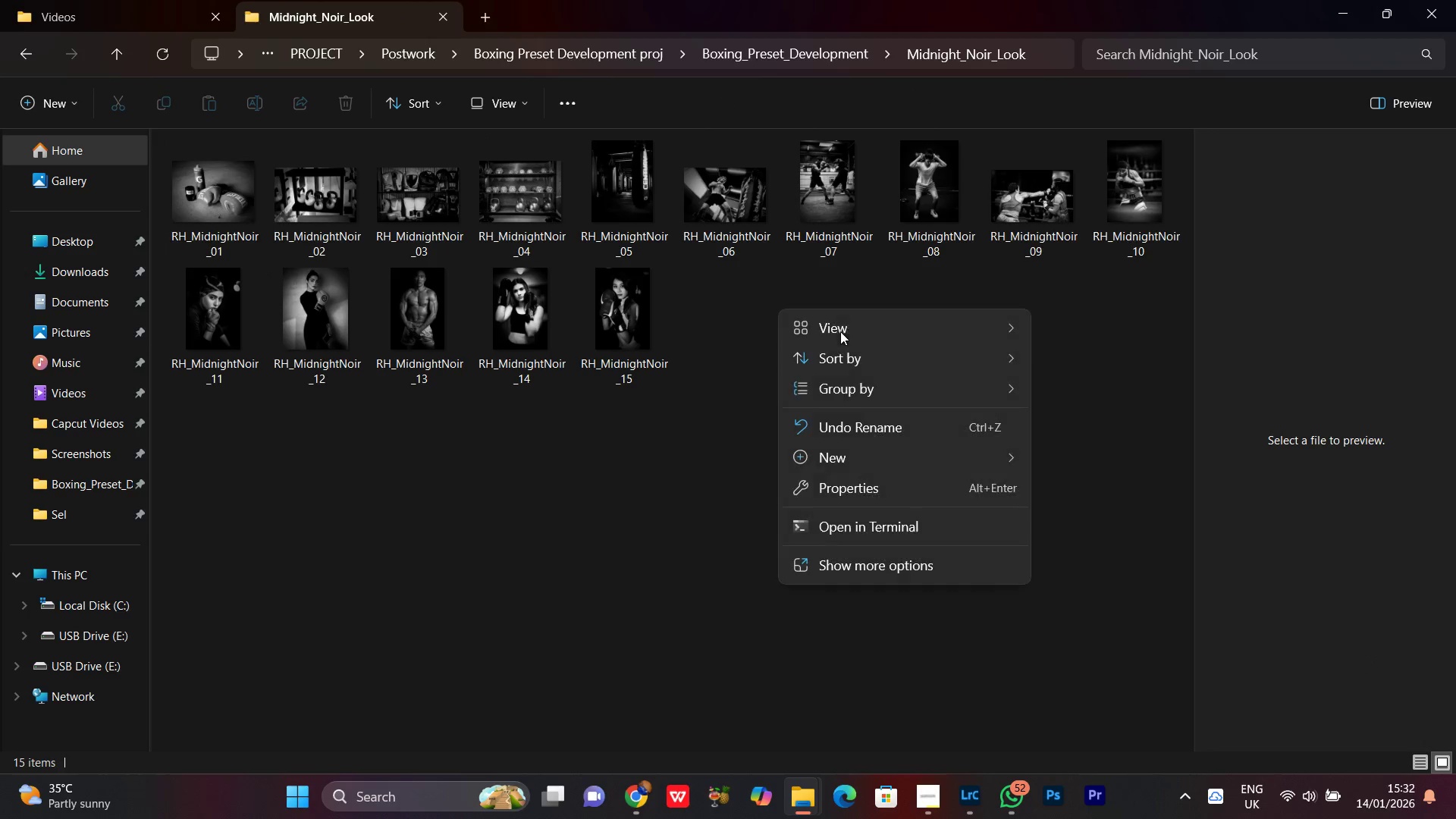 
left_click([843, 320])
 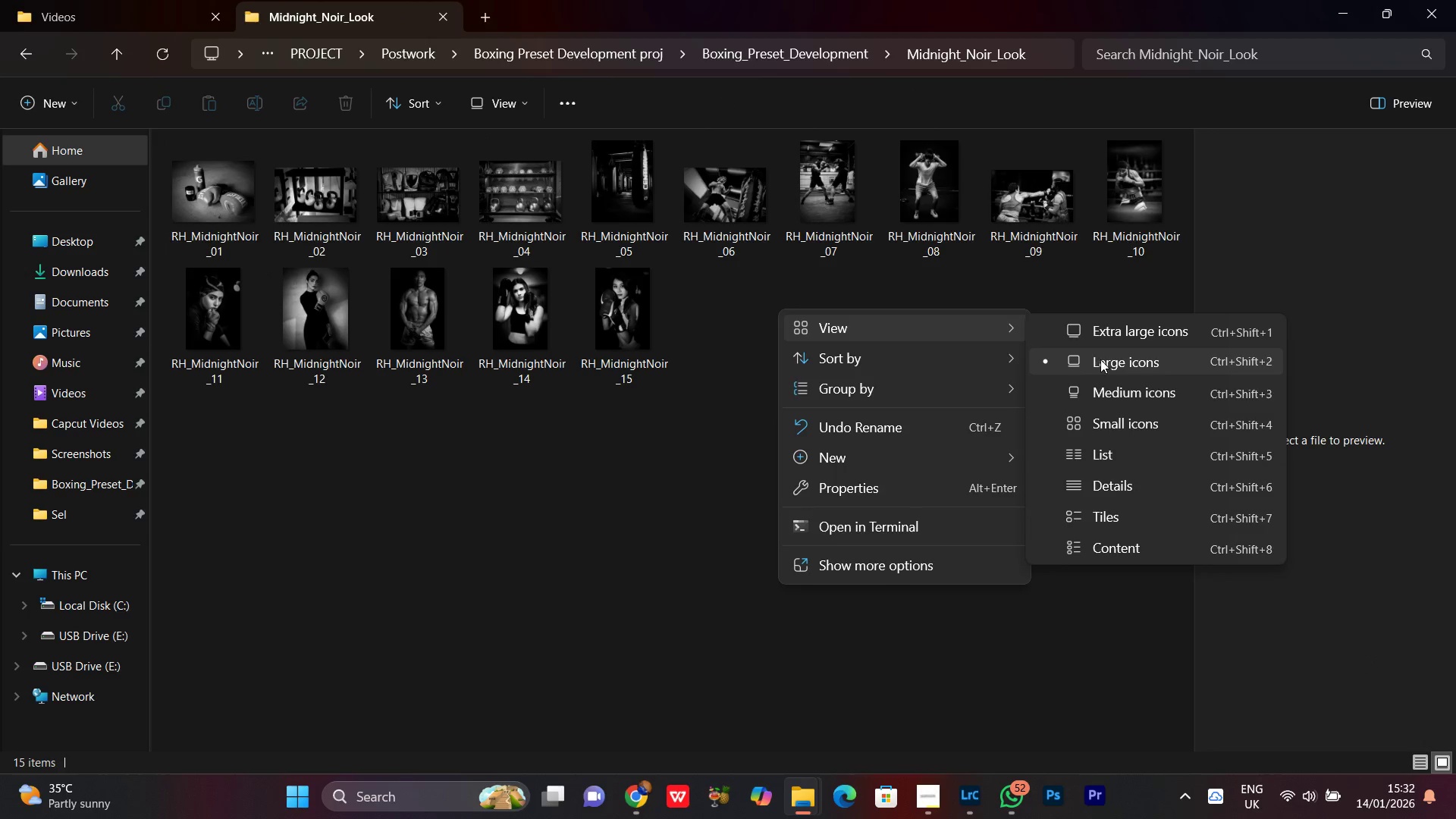 
left_click([1101, 359])
 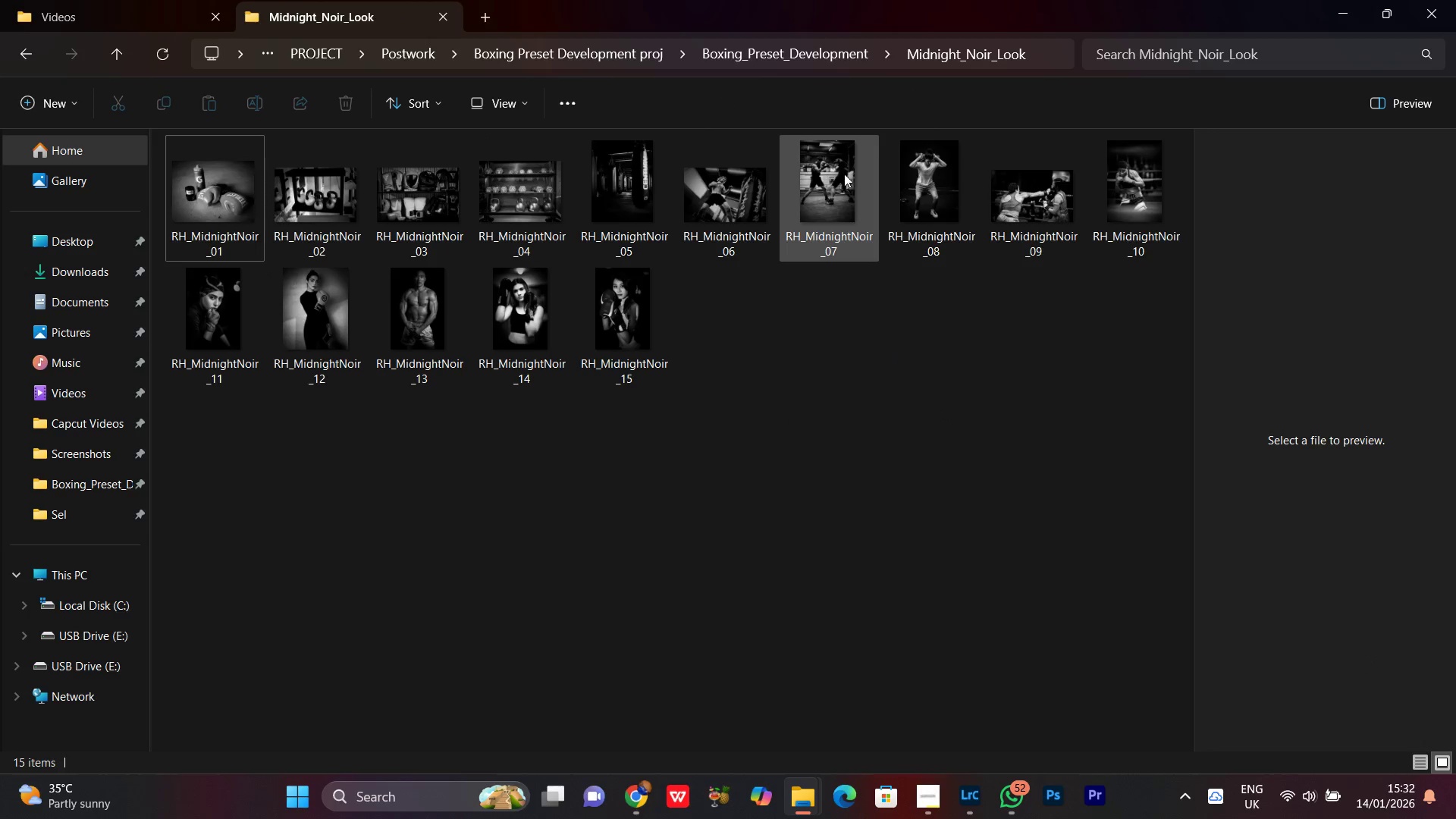 
left_click([844, 174])
 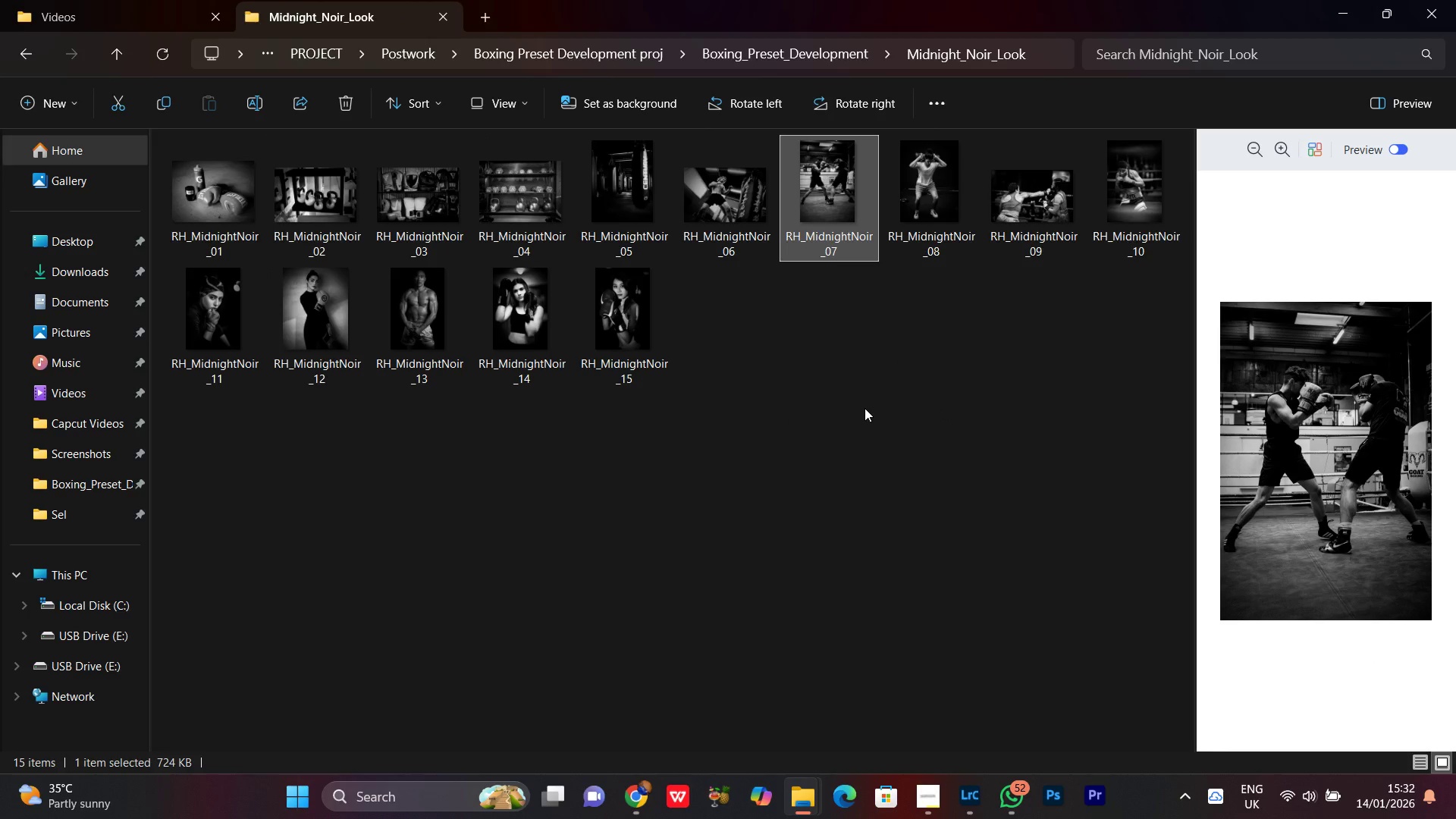 
left_click([864, 408])
 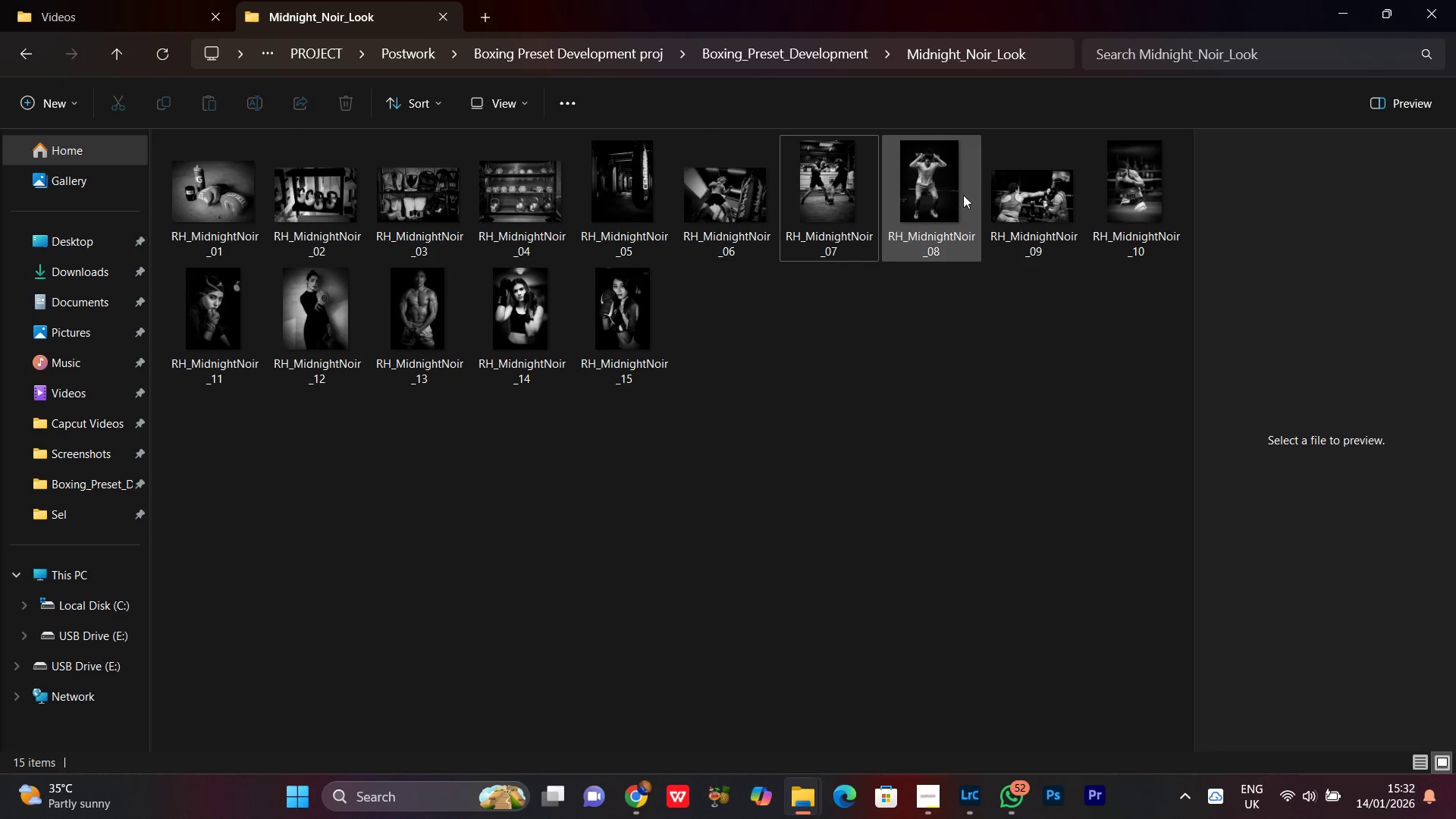 
left_click([971, 191])
 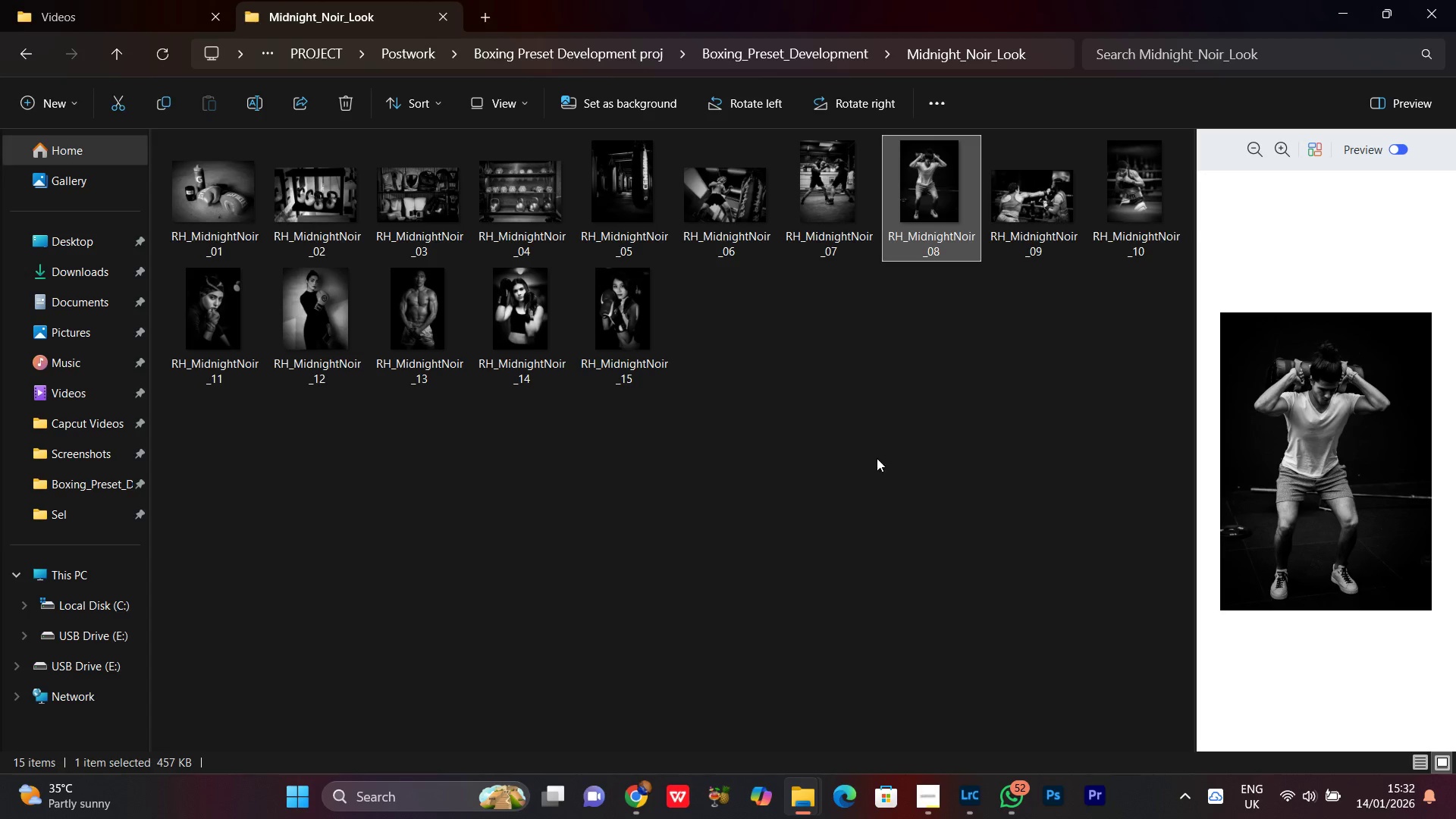 
left_click([872, 464])
 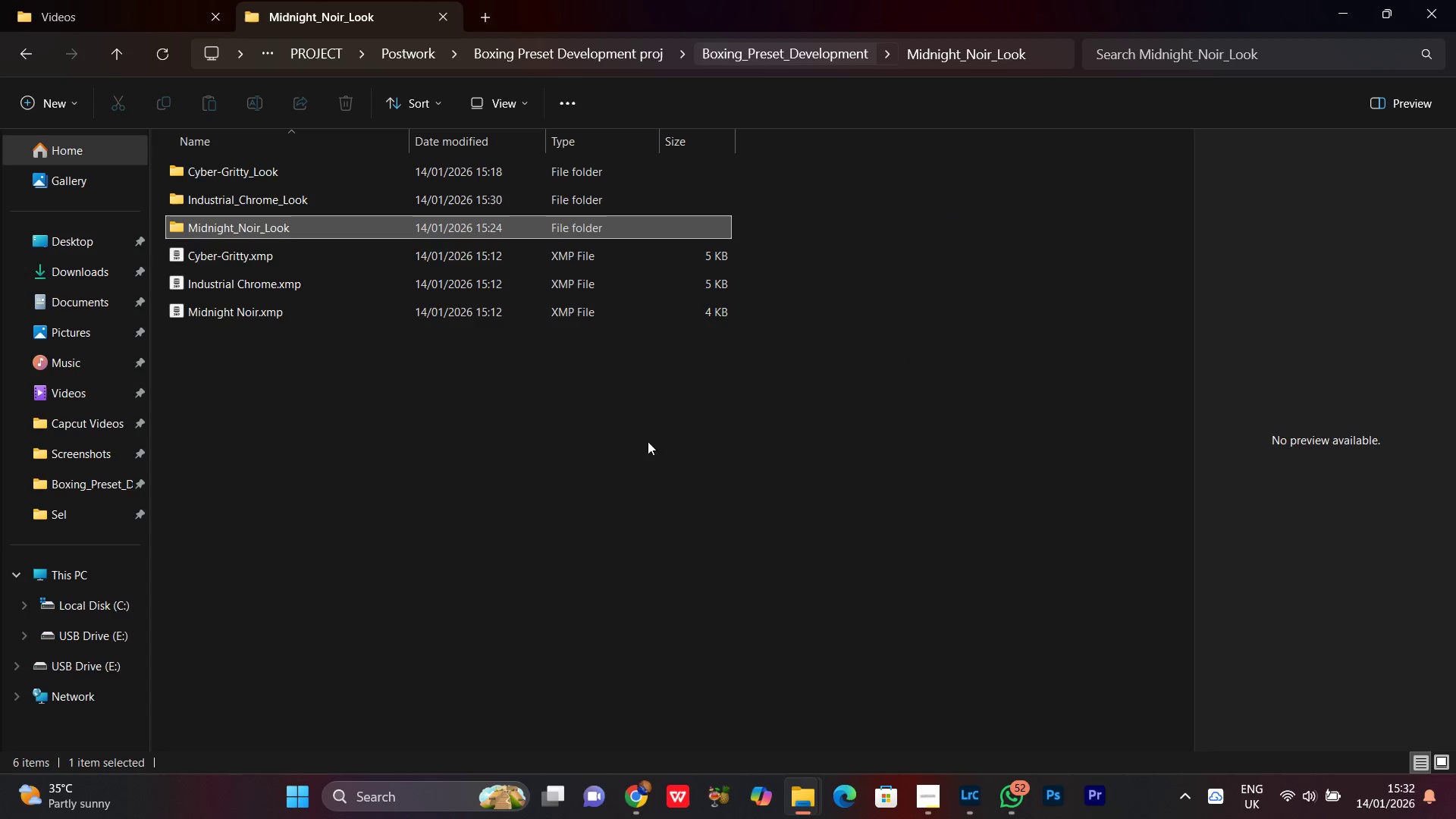 
left_click([482, 472])
 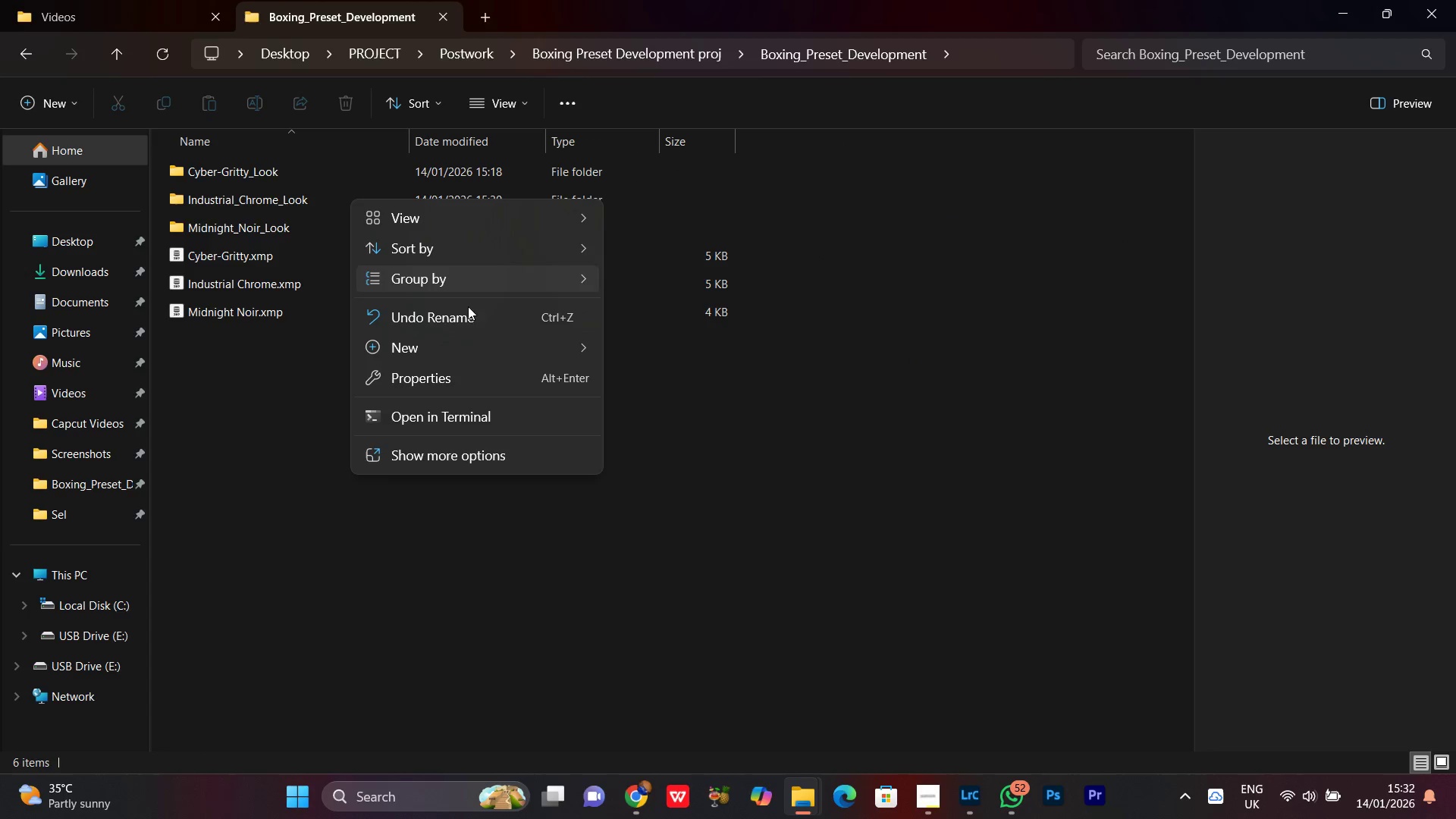 
left_click([433, 350])
 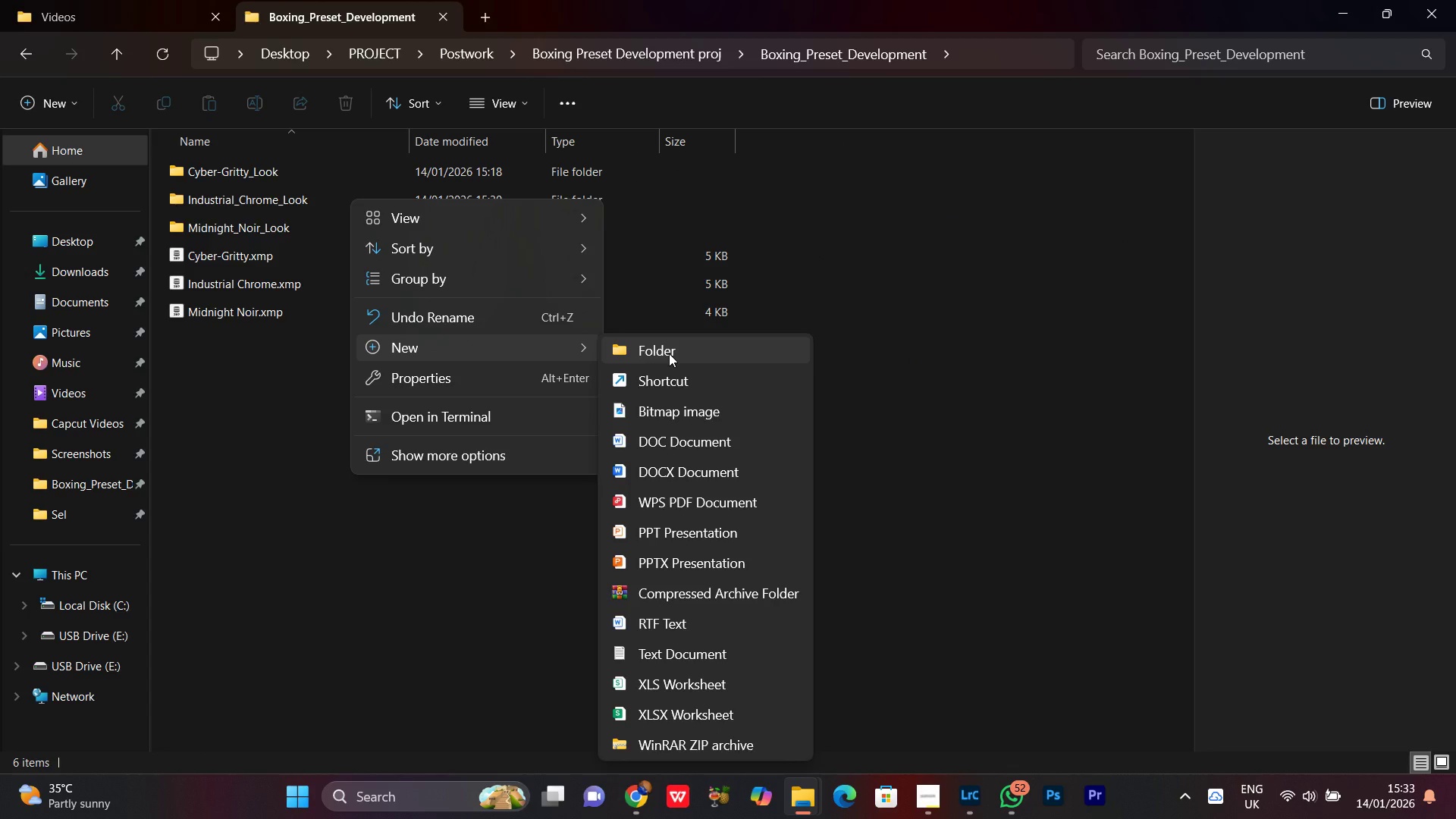 
left_click([669, 353])
 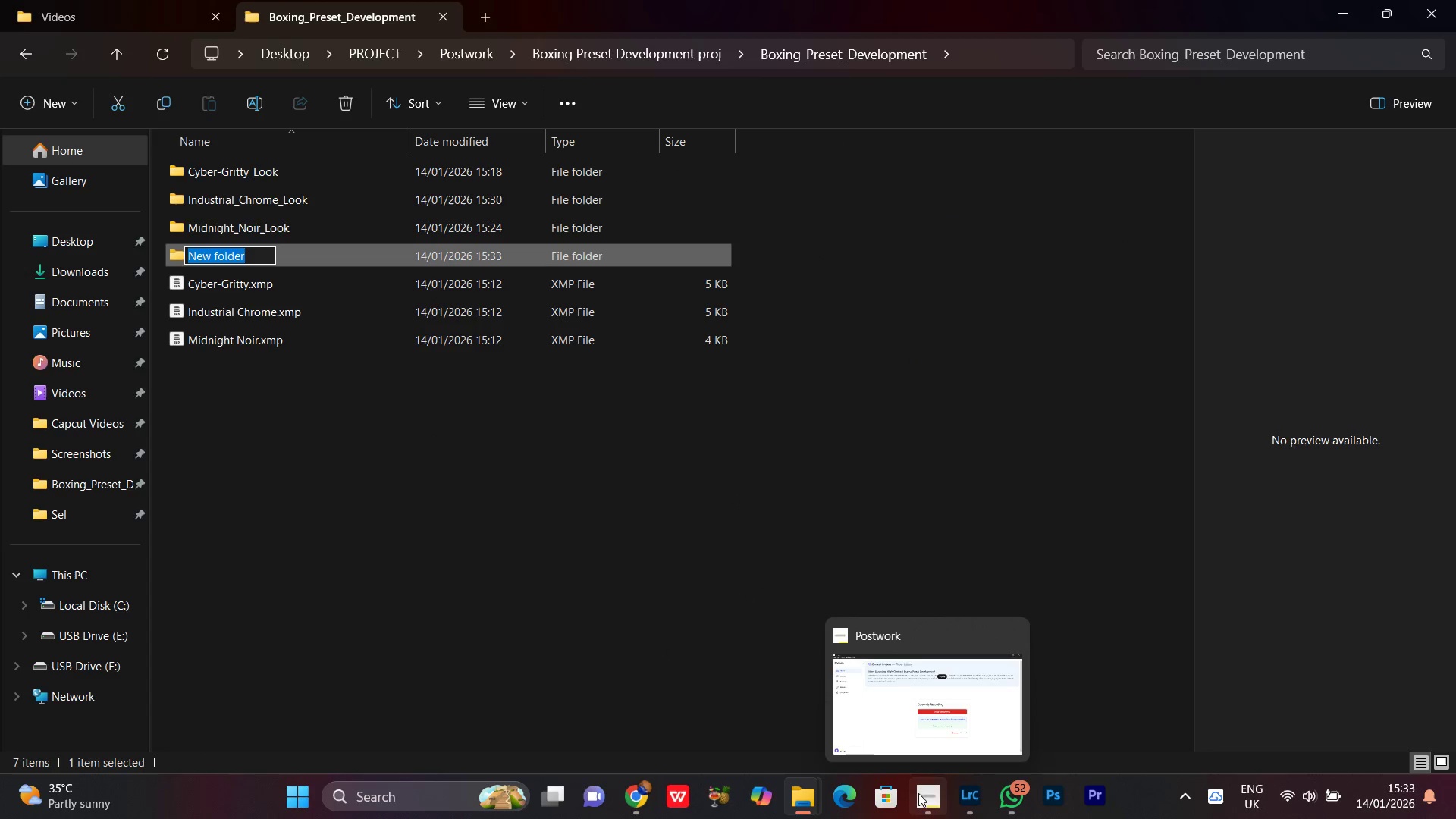 
left_click([916, 704])